 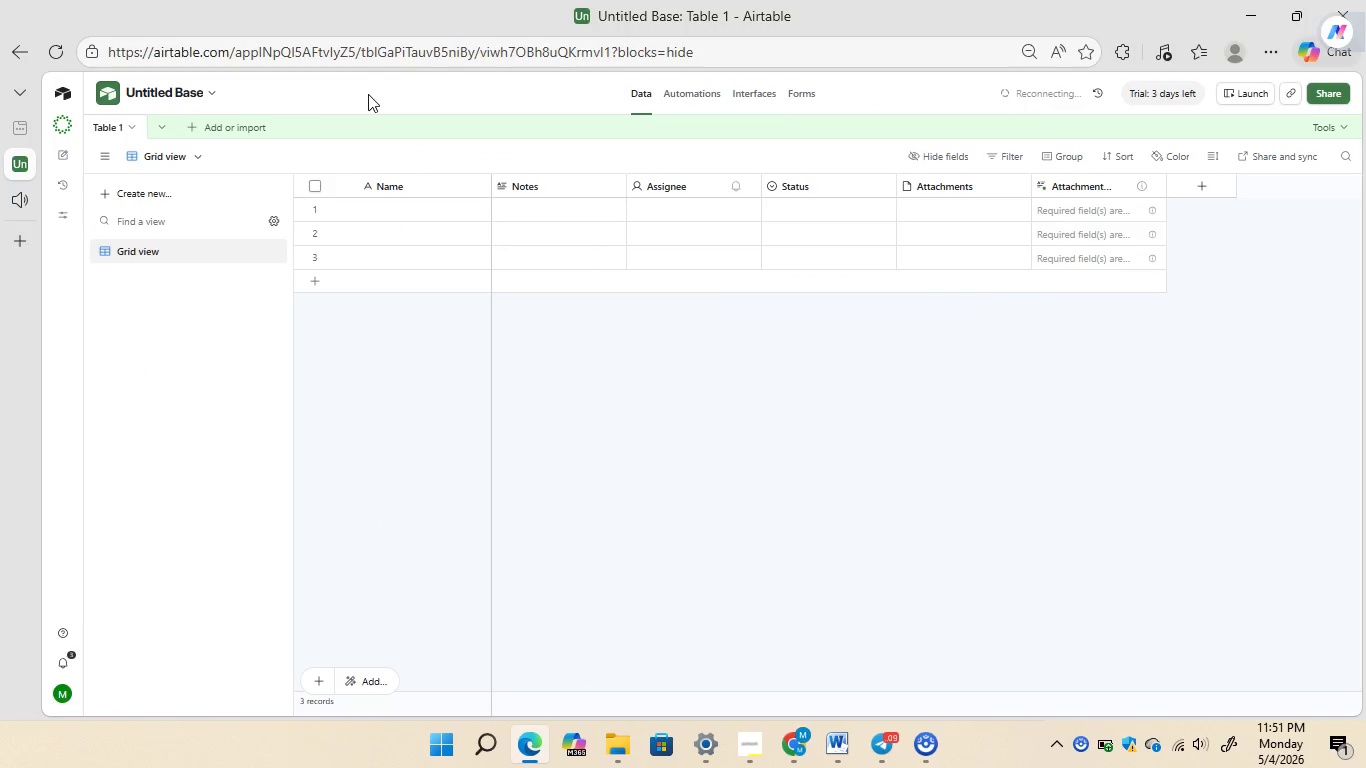 
left_click([168, 85])
 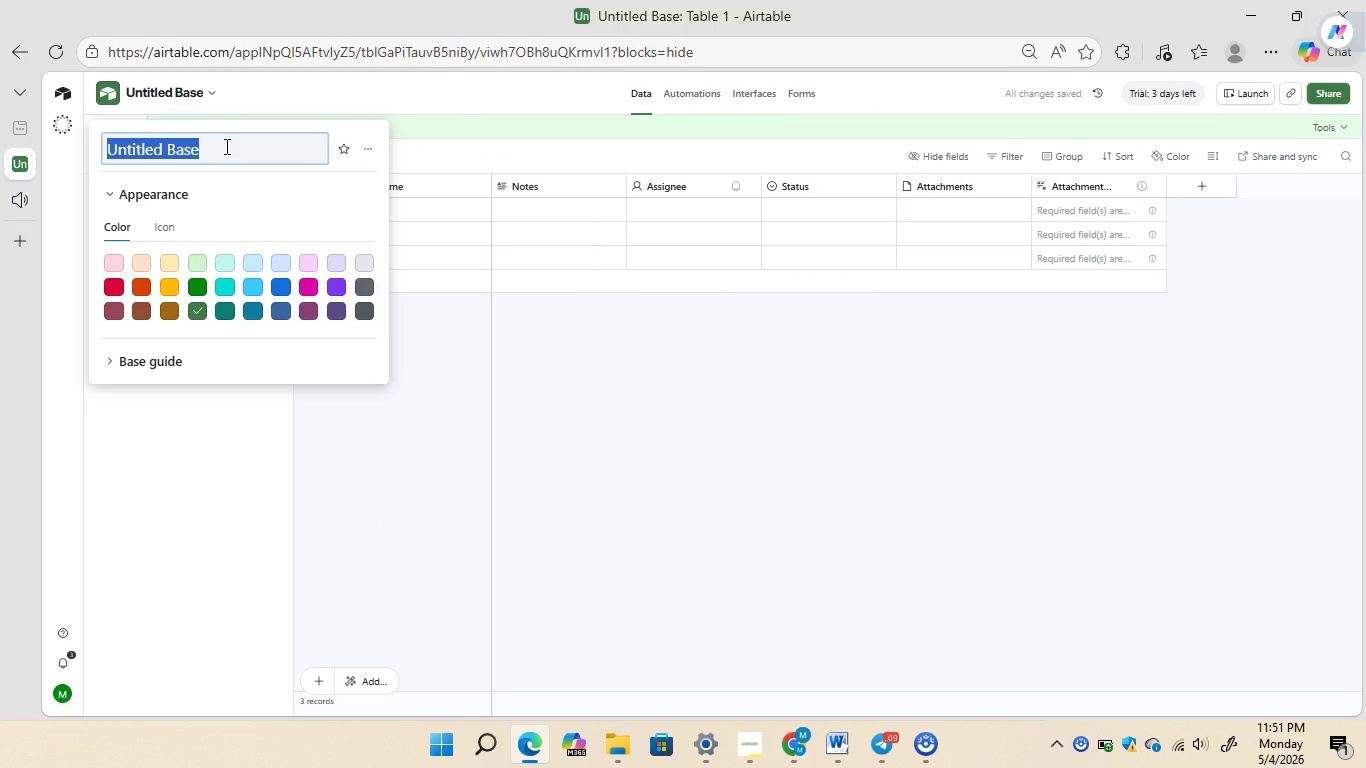 
left_click([225, 146])
 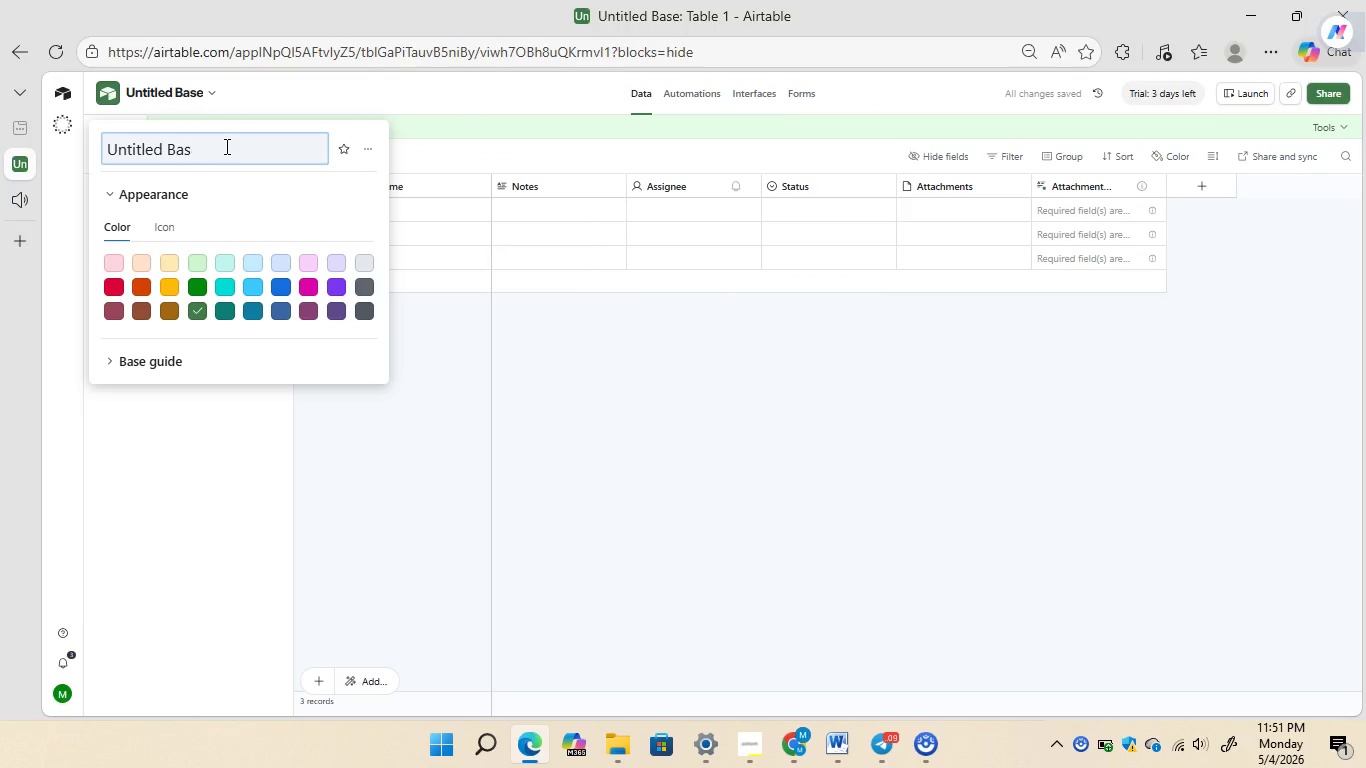 
key(Backspace)
 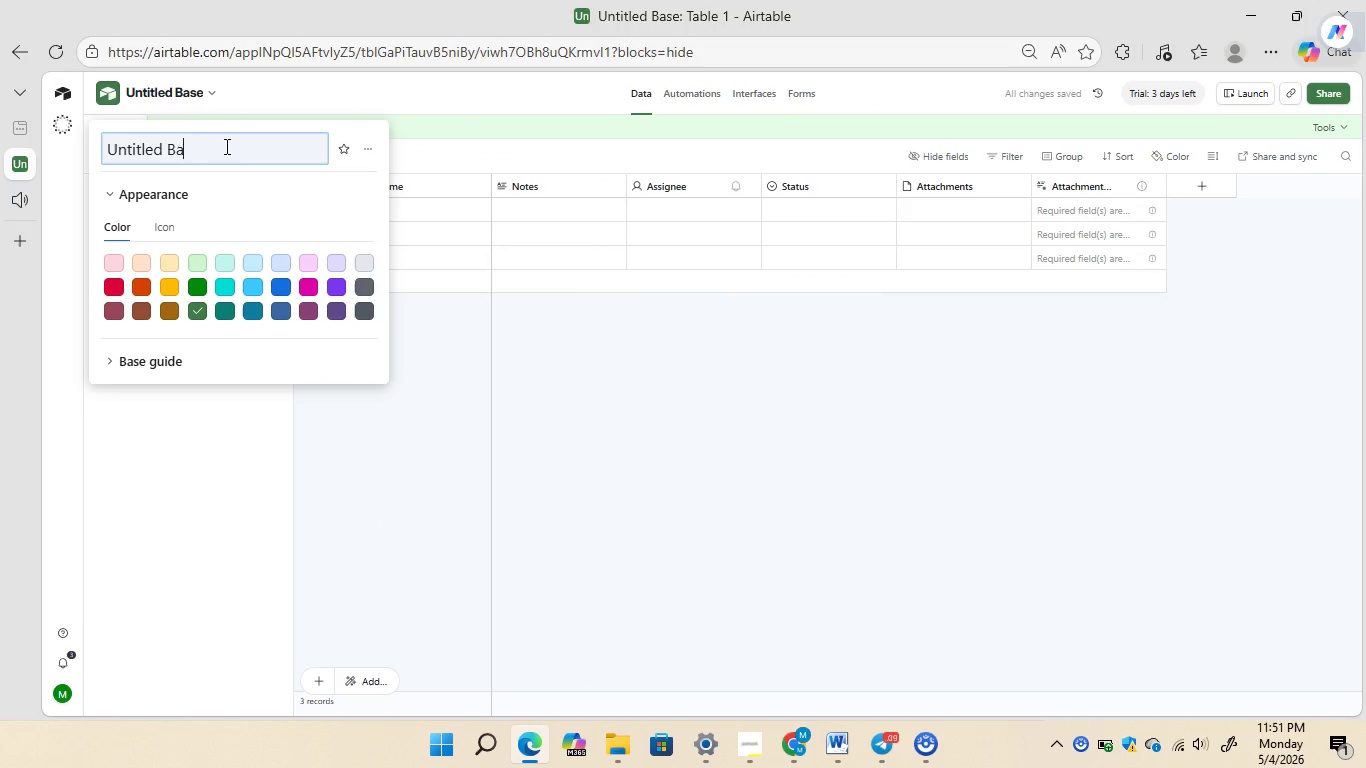 
key(Backspace)
 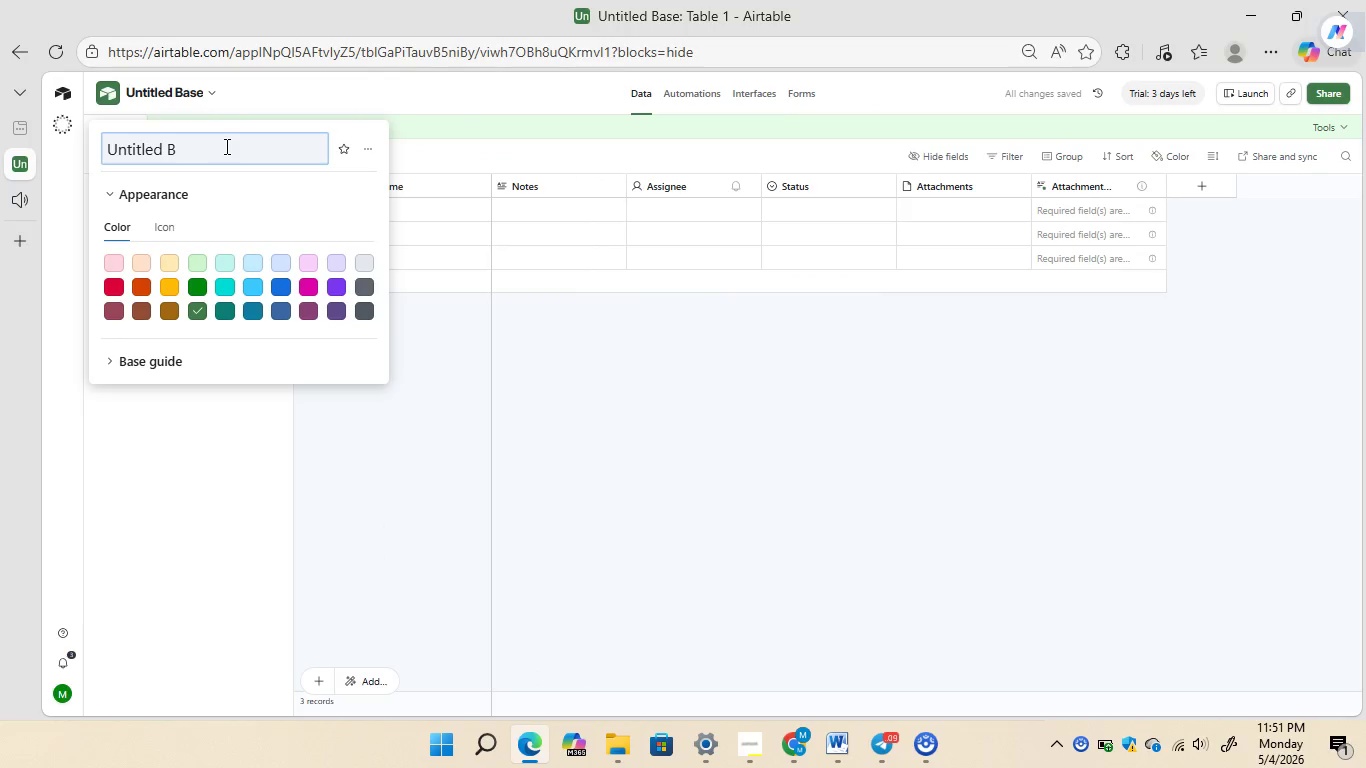 
key(Backspace)
 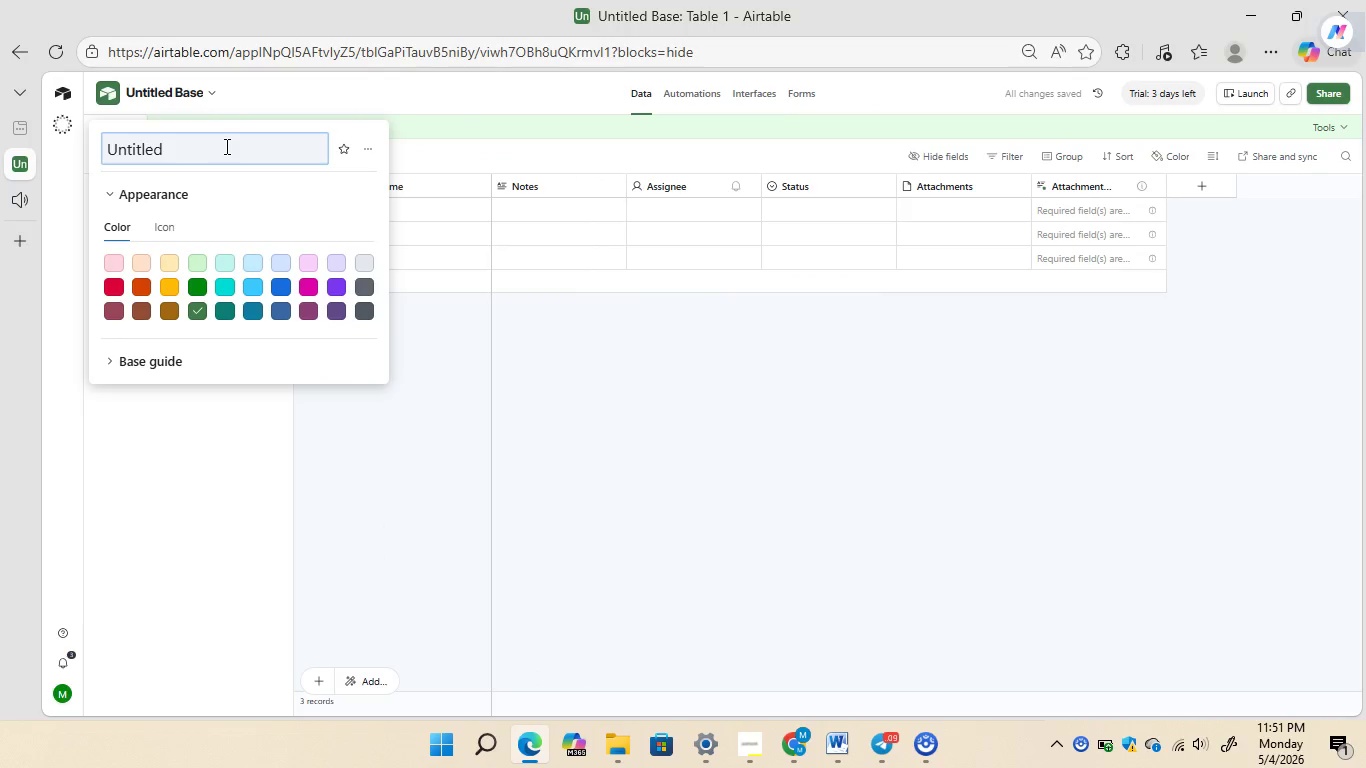 
key(Backspace)
 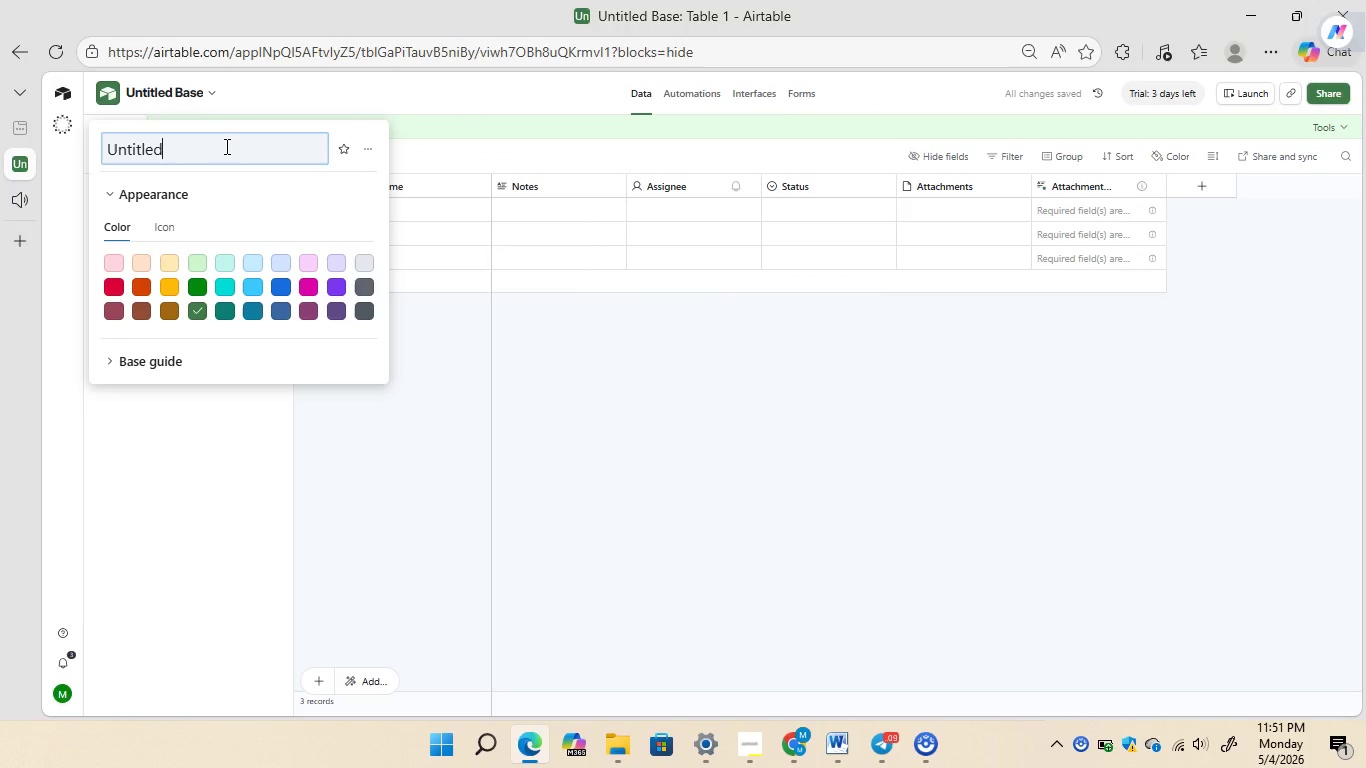 
key(Backspace)
 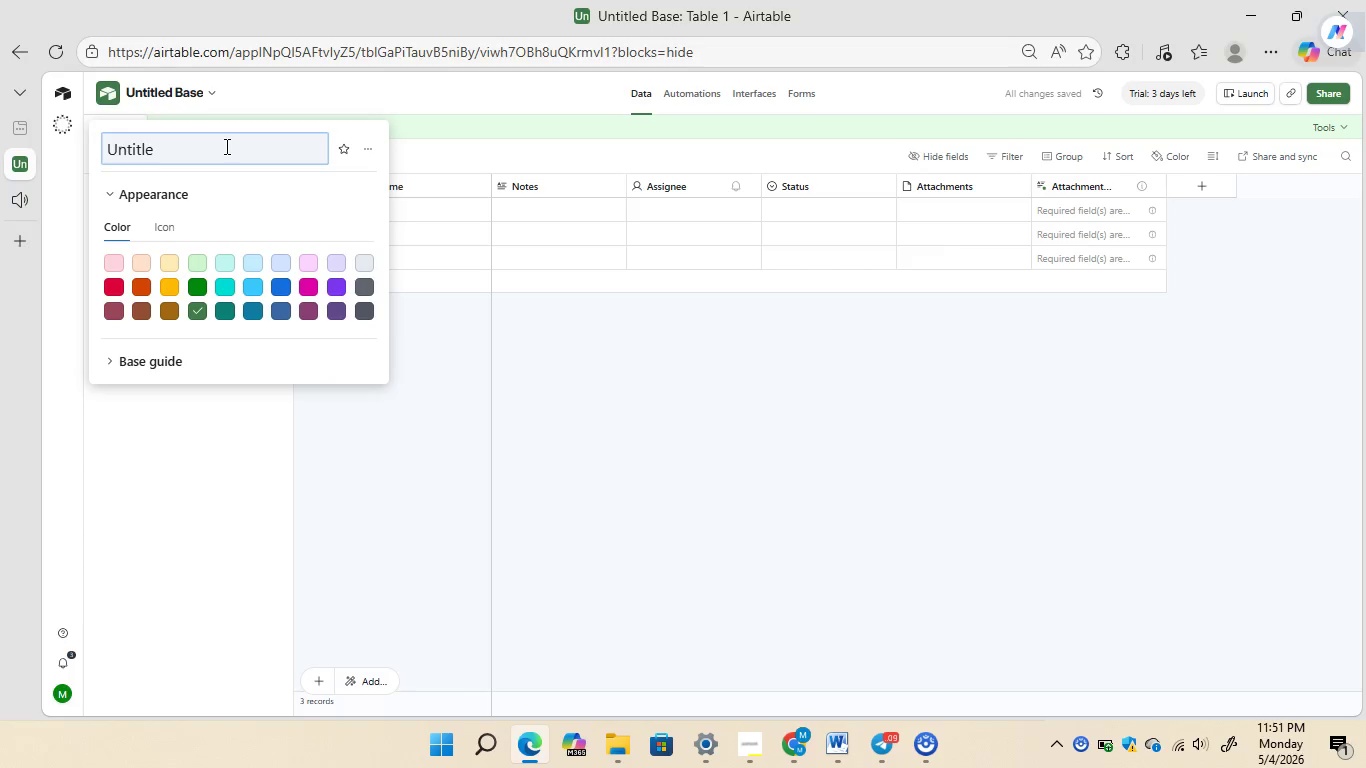 
key(Backspace)
 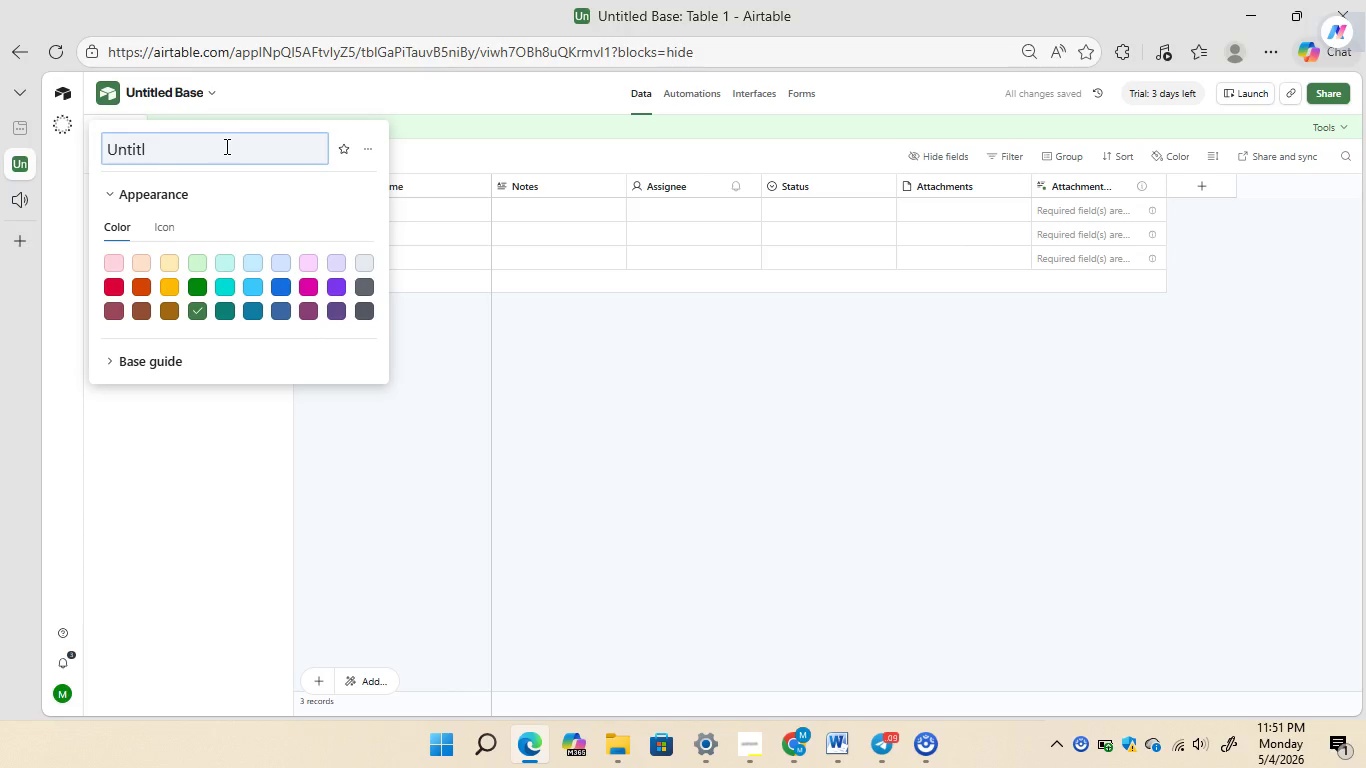 
key(Backspace)
 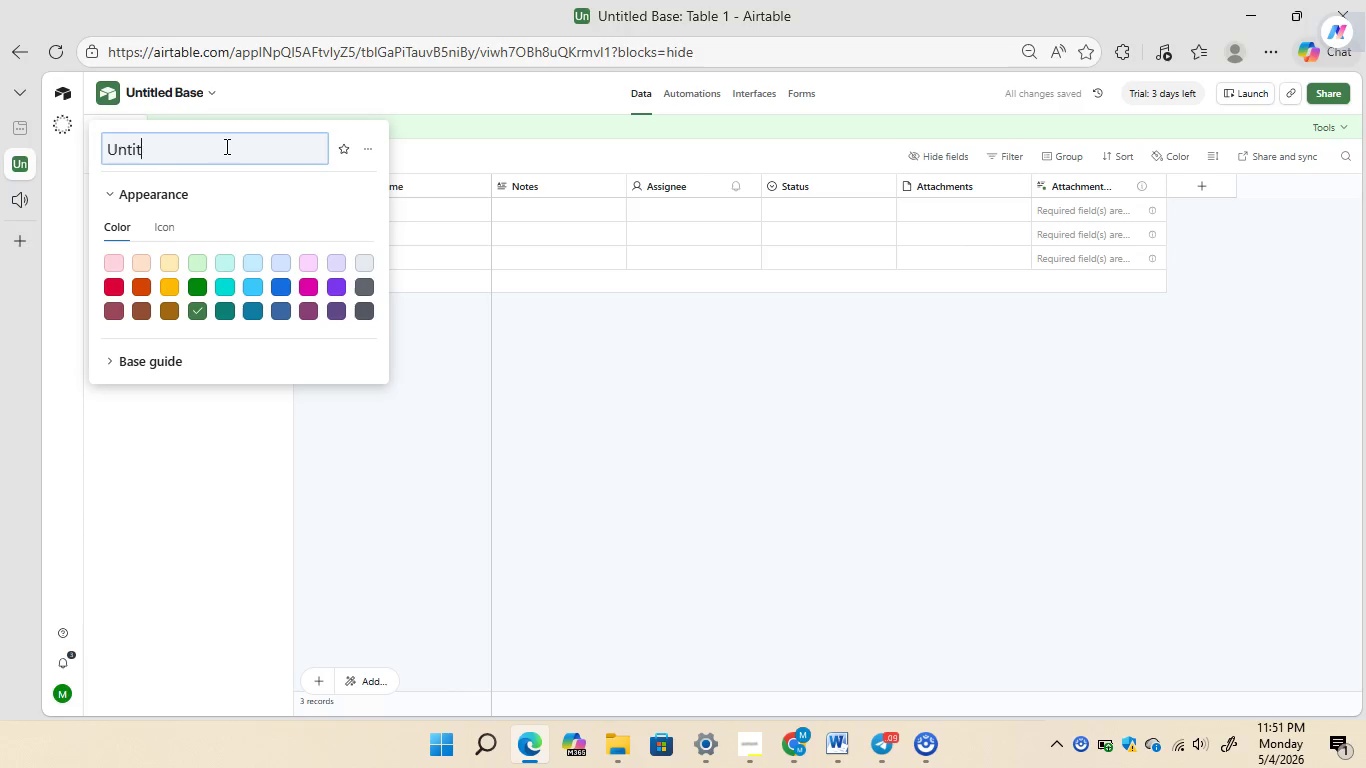 
key(Backspace)
 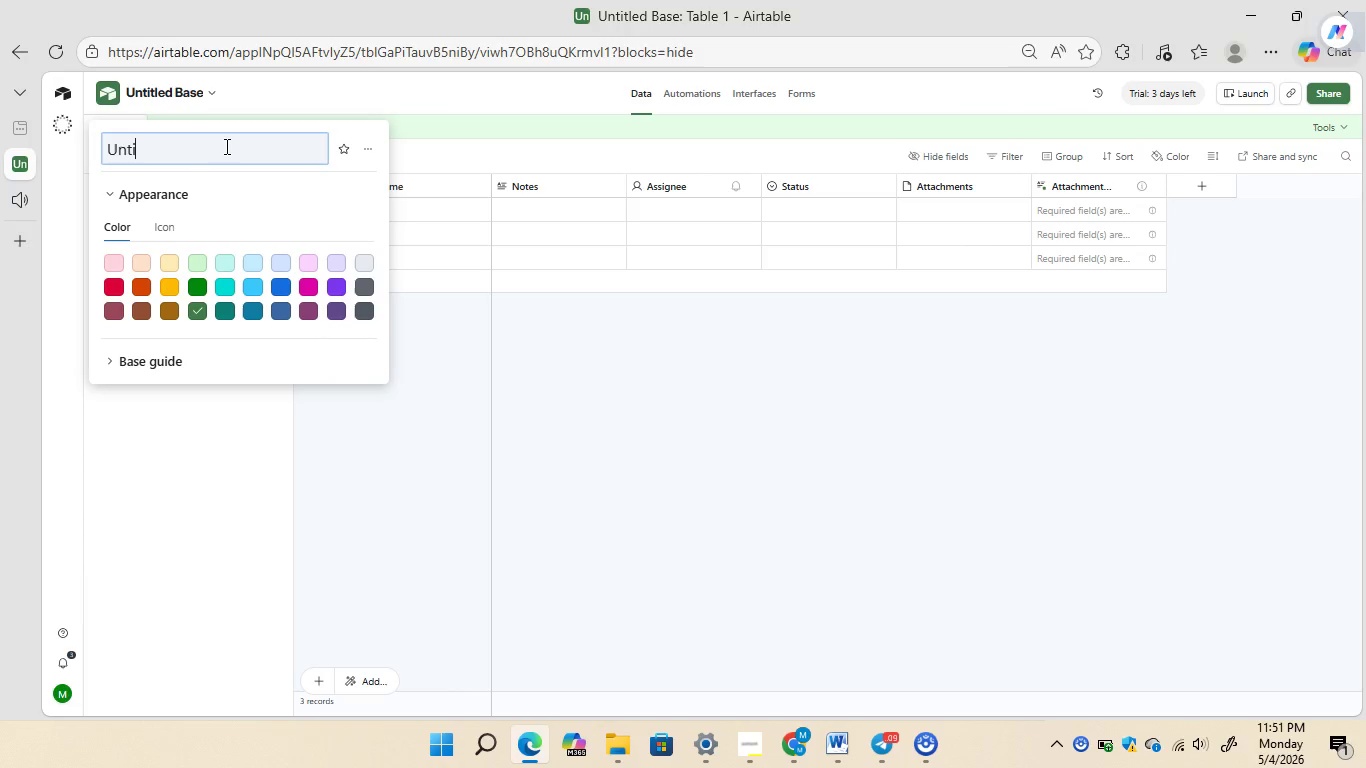 
key(Backspace)
 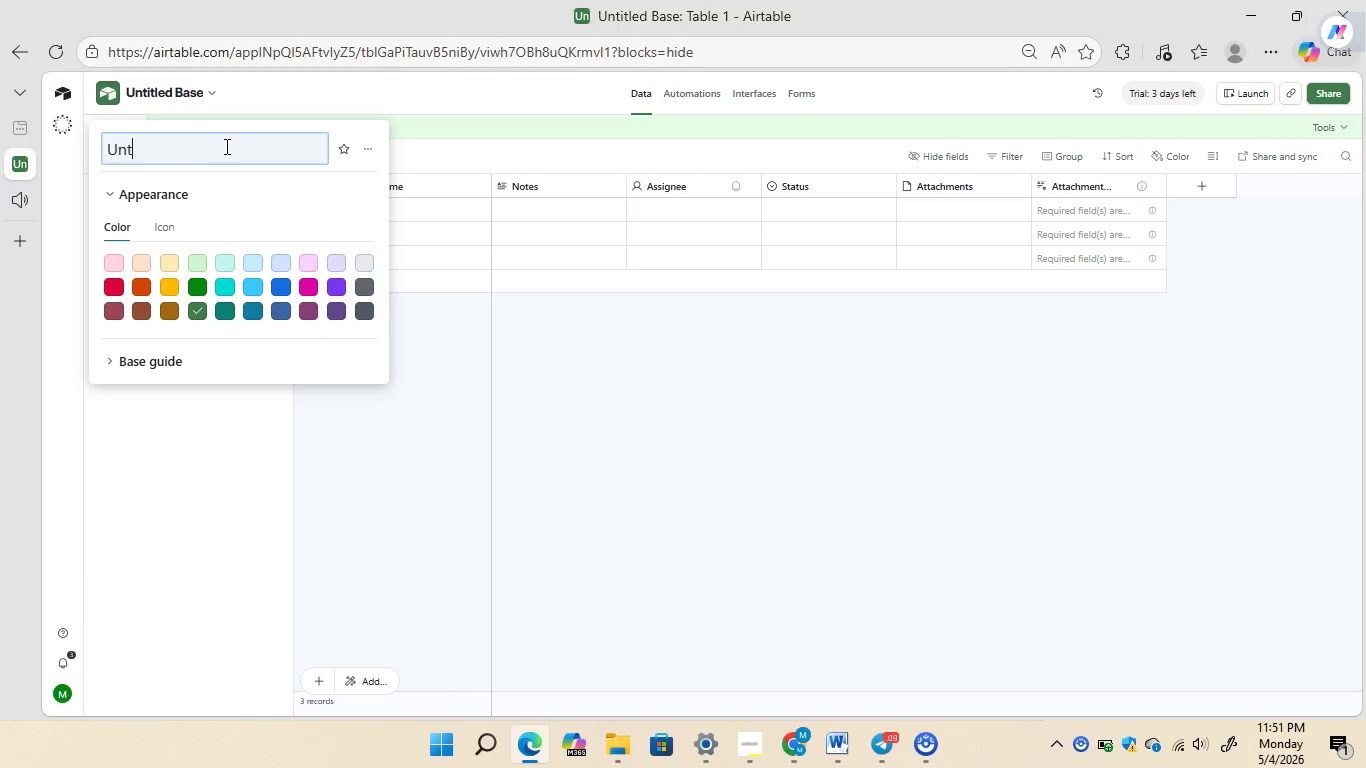 
key(Backspace)
 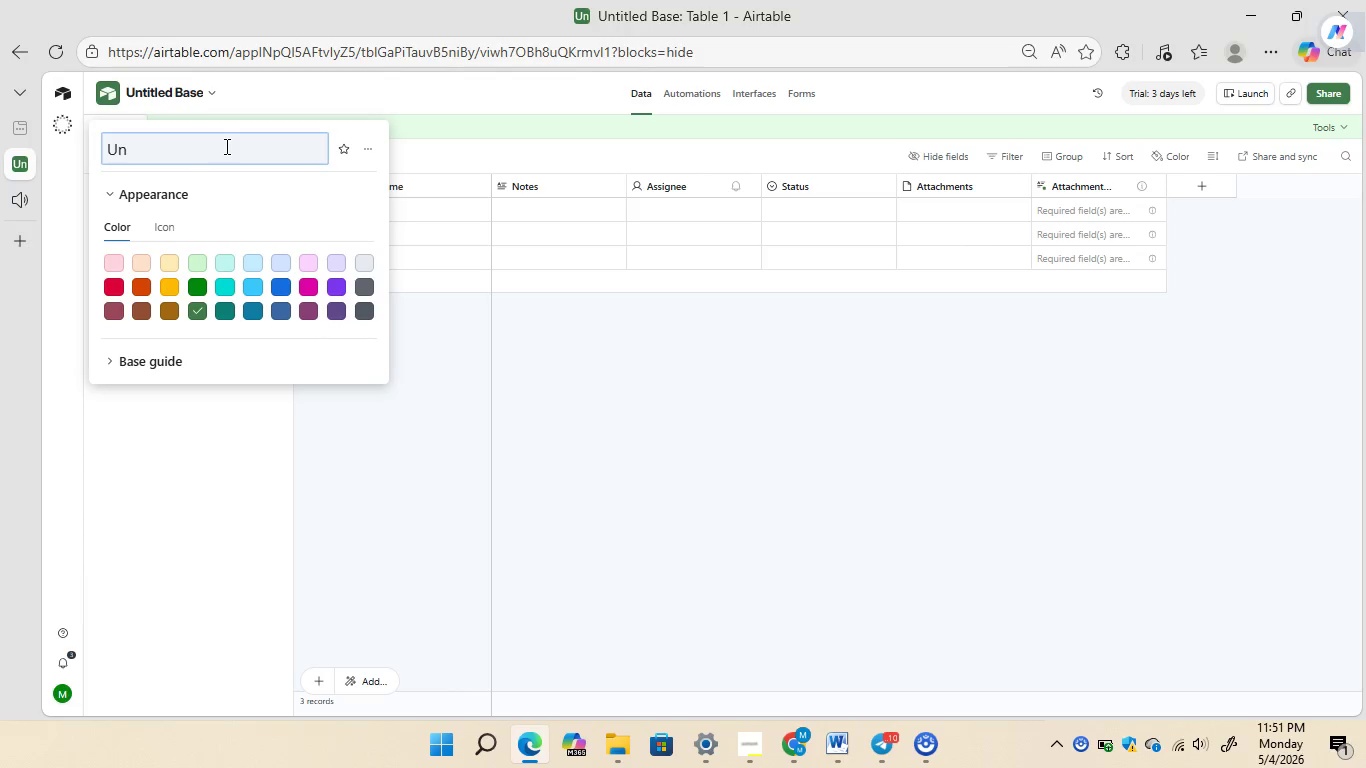 
key(Backspace)
 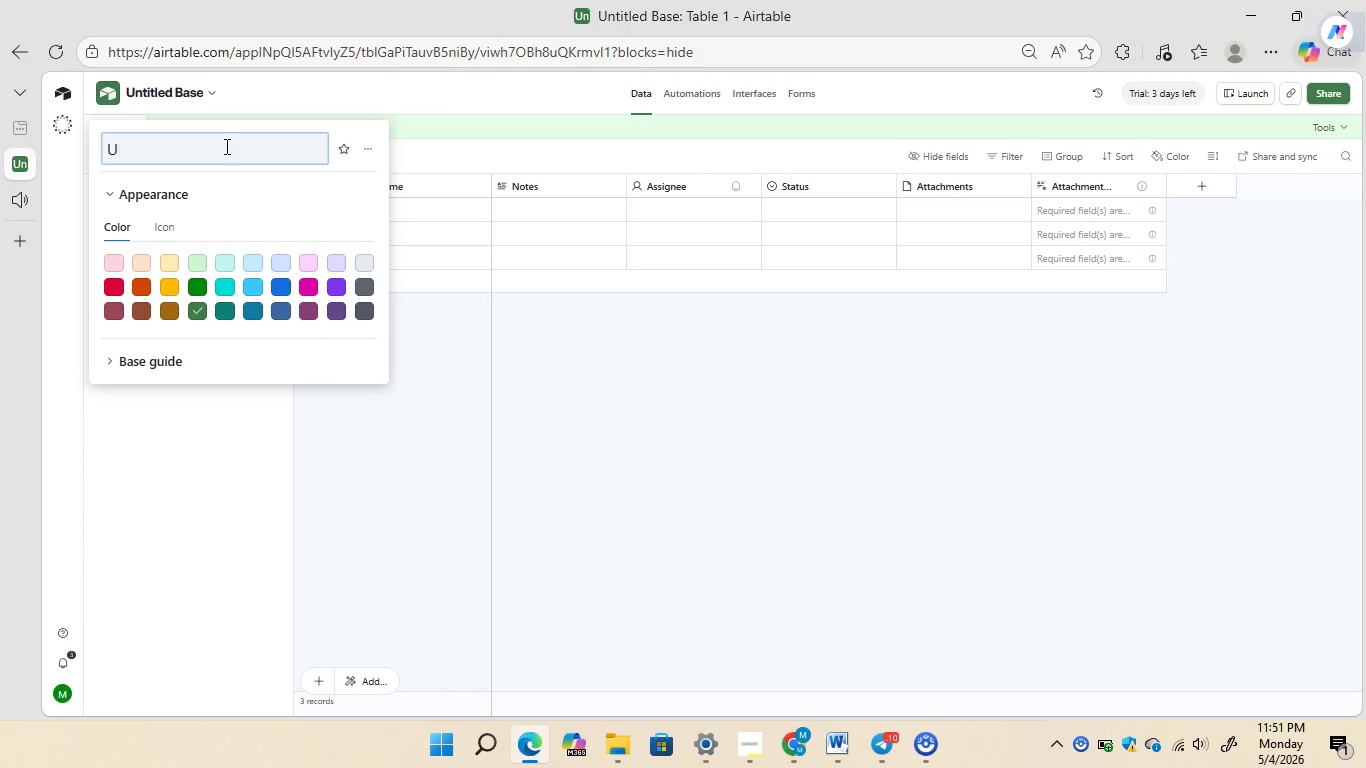 
key(Backspace)
 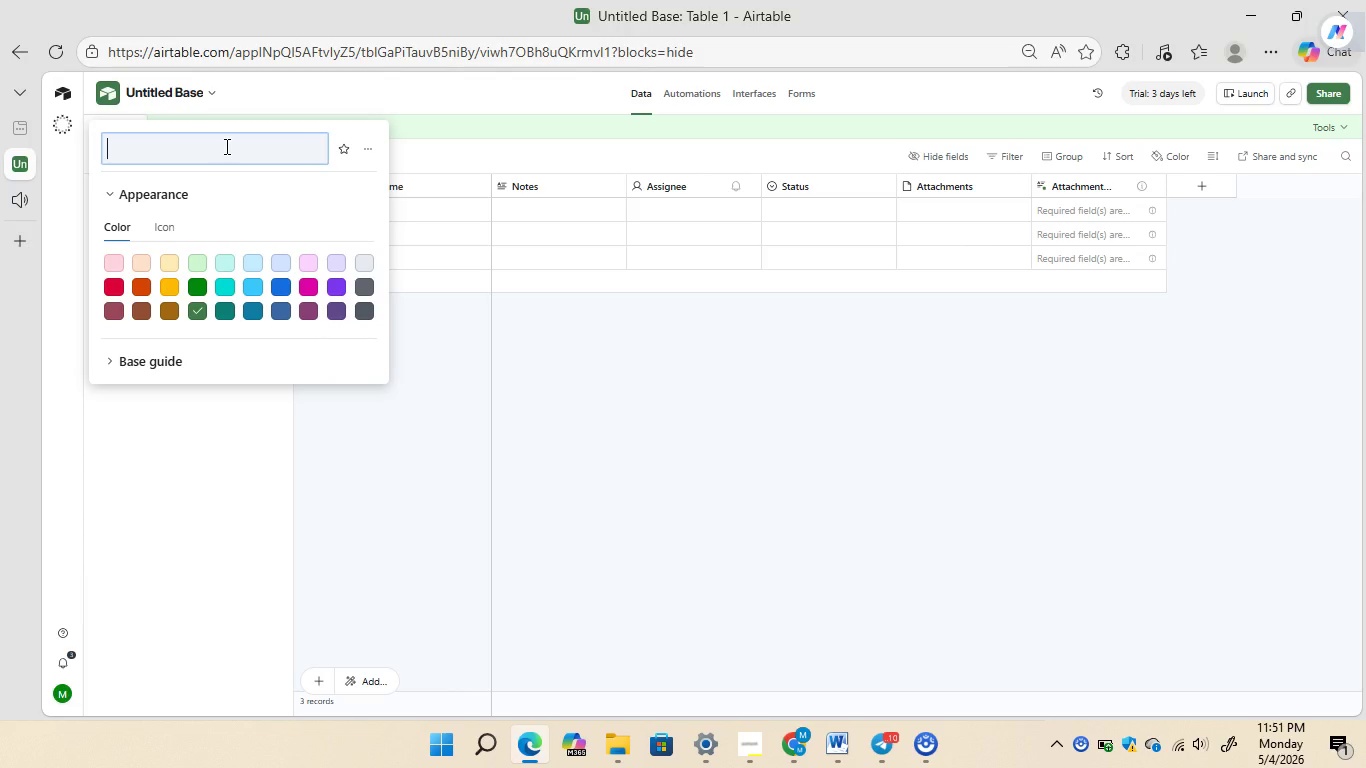 
key(Backspace)
 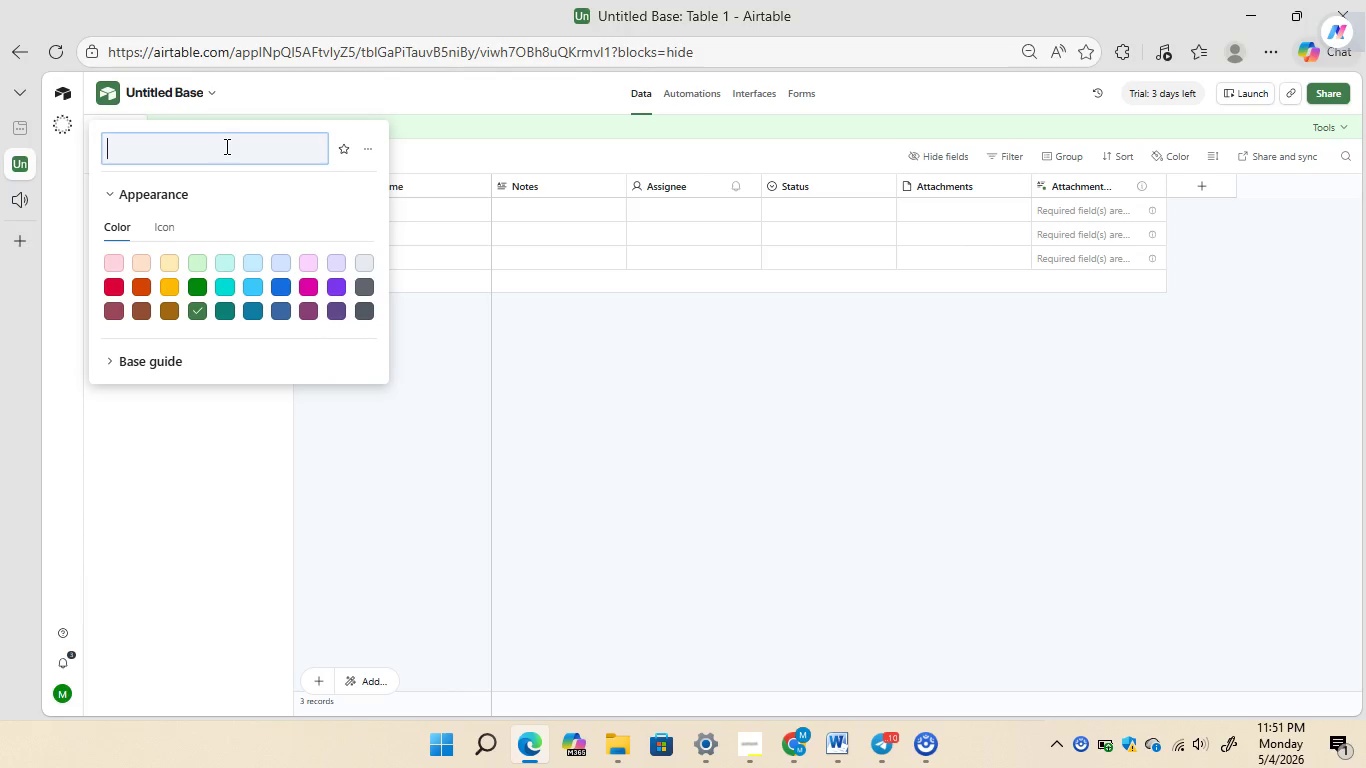 
key(Backspace)
 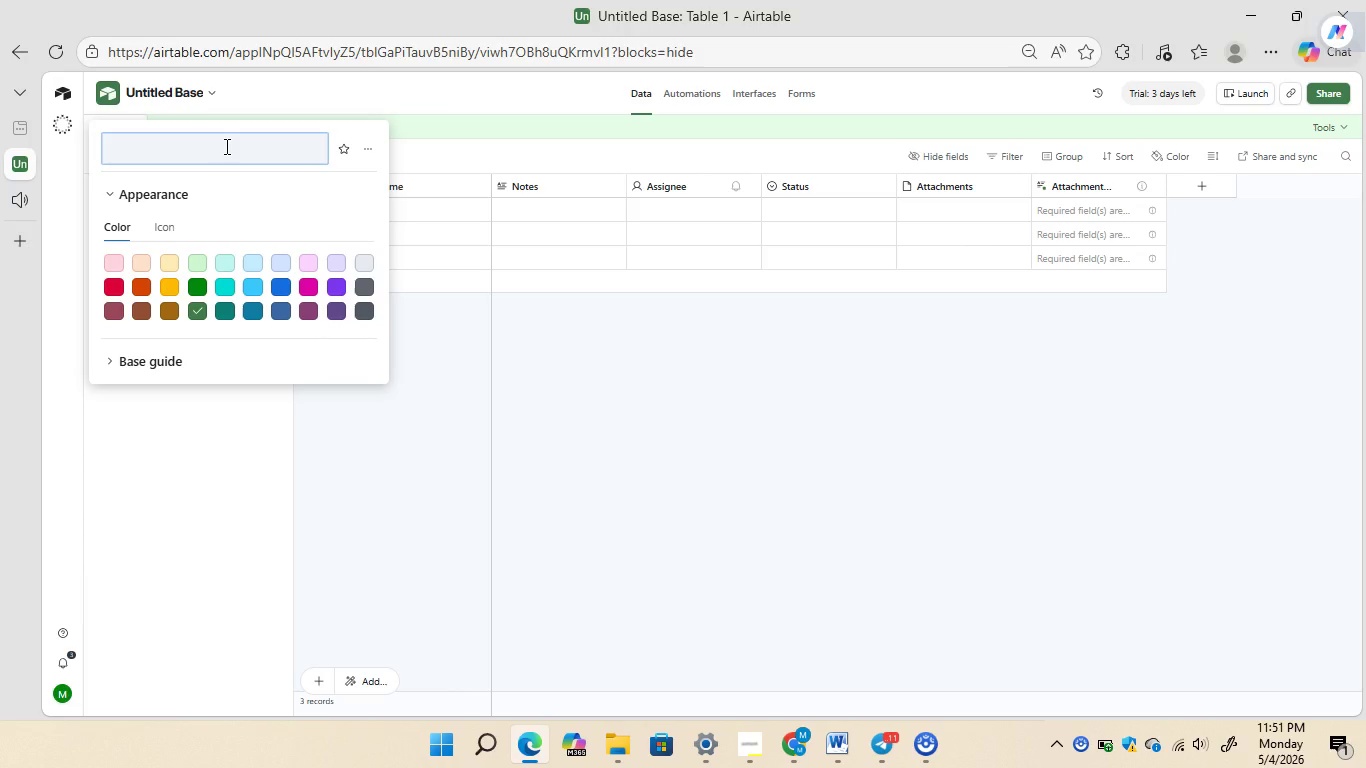 
wait(9.0)
 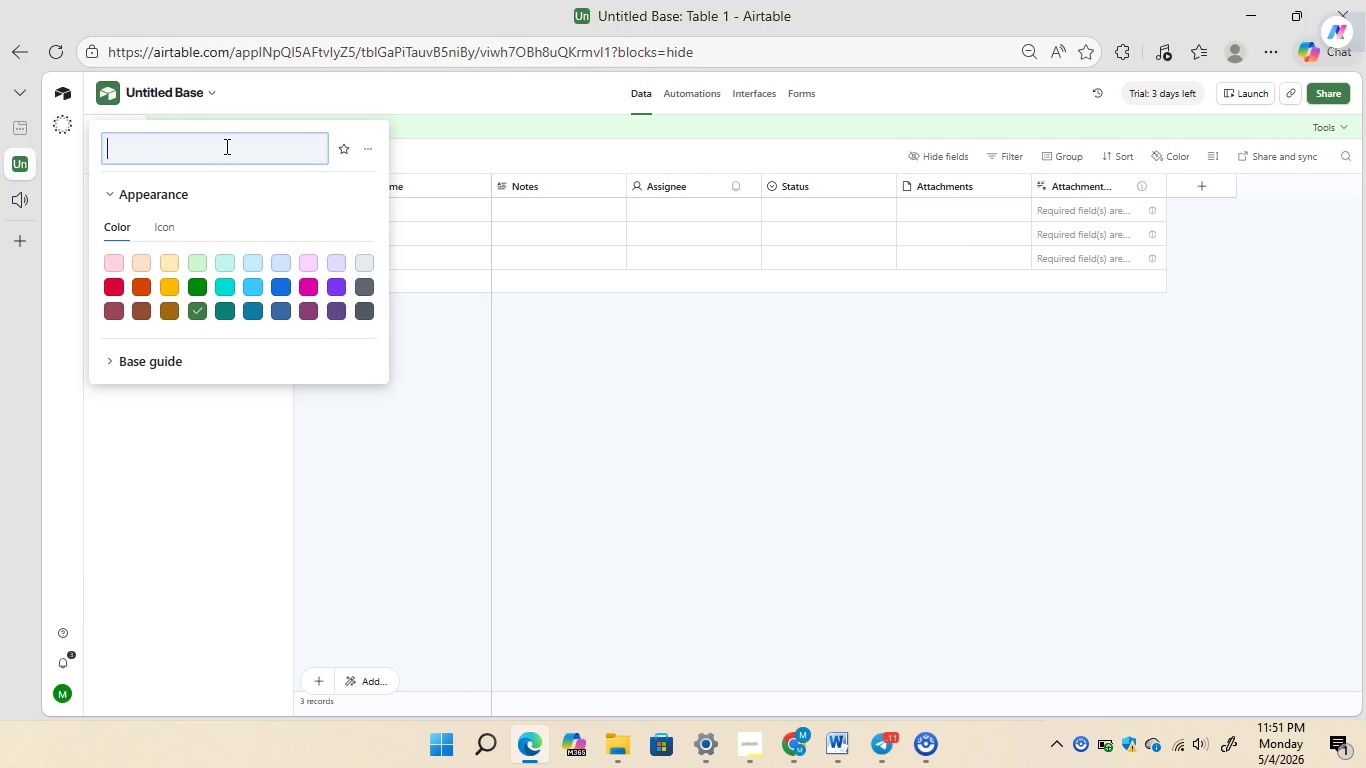 
type(Peak Under)
 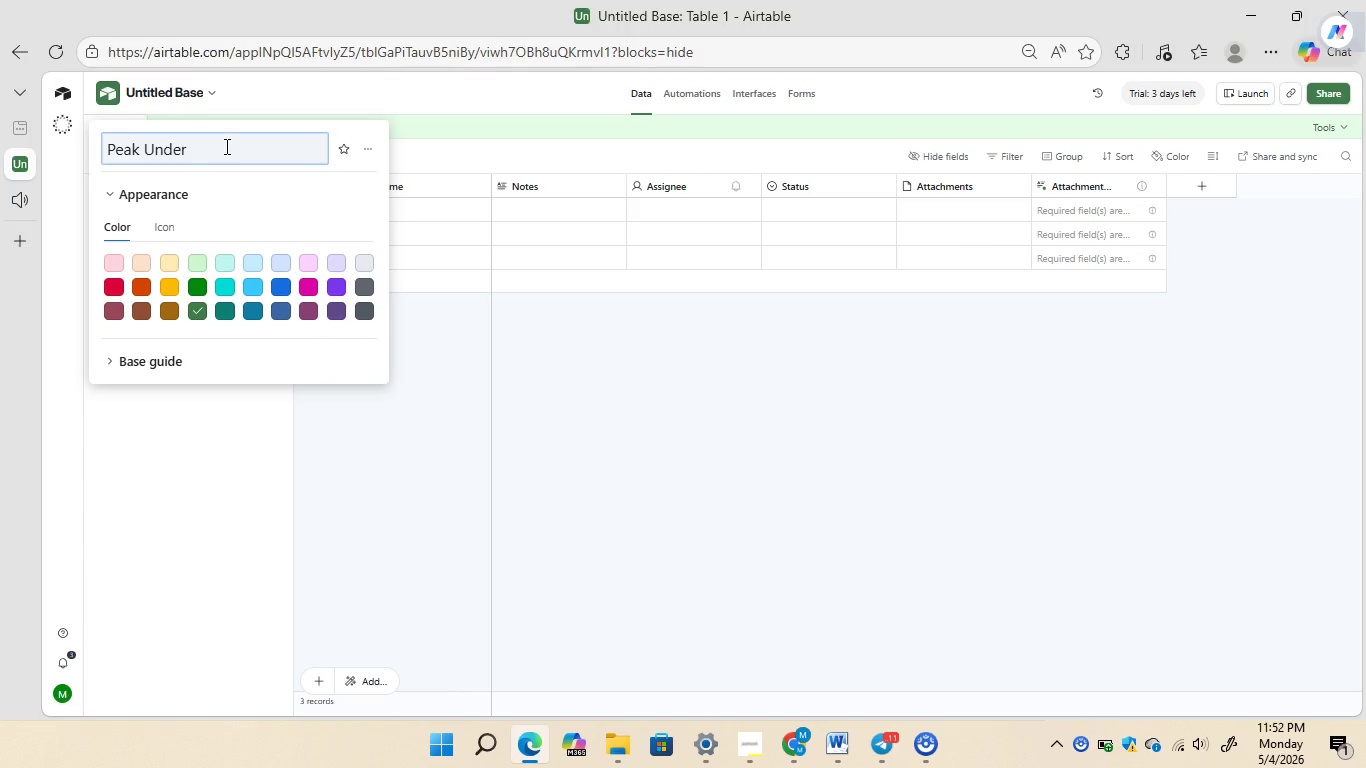 
type(writing Pipeline)
 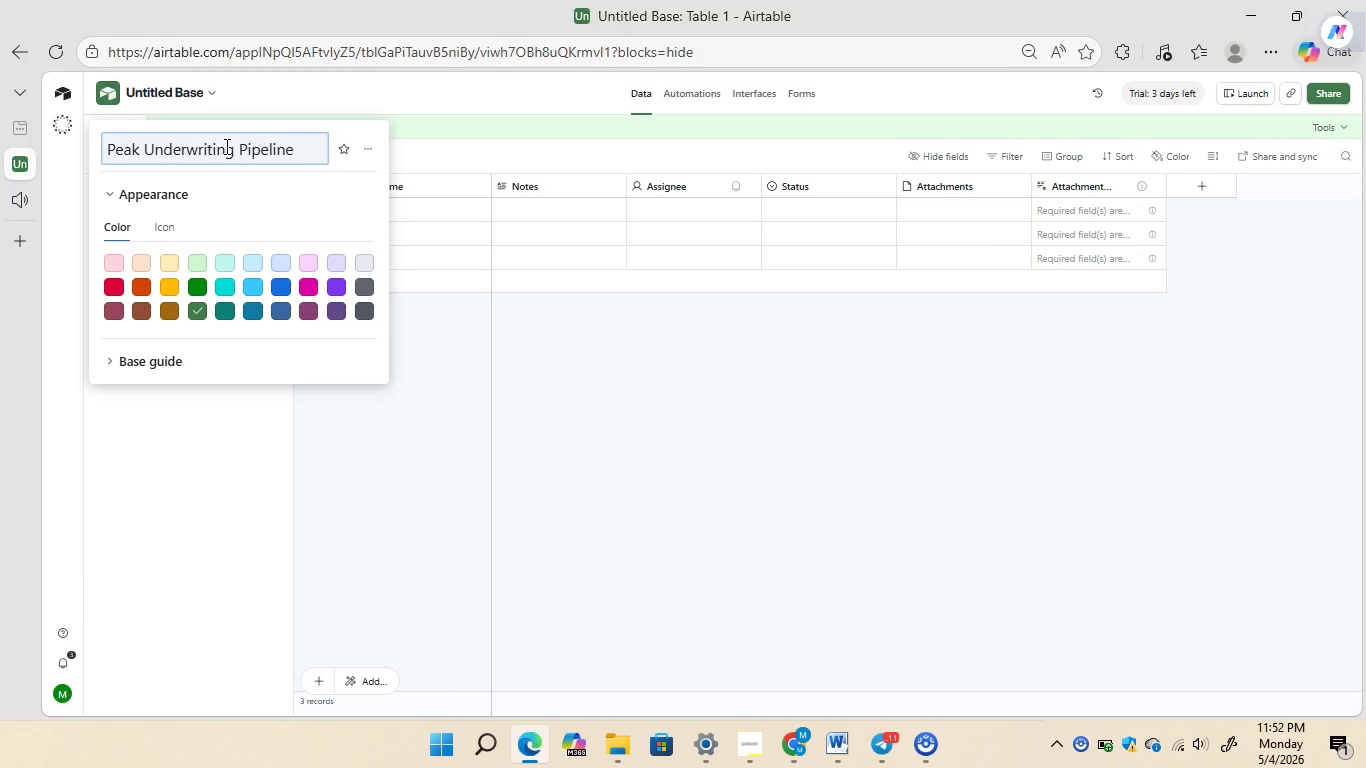 
key(Enter)
 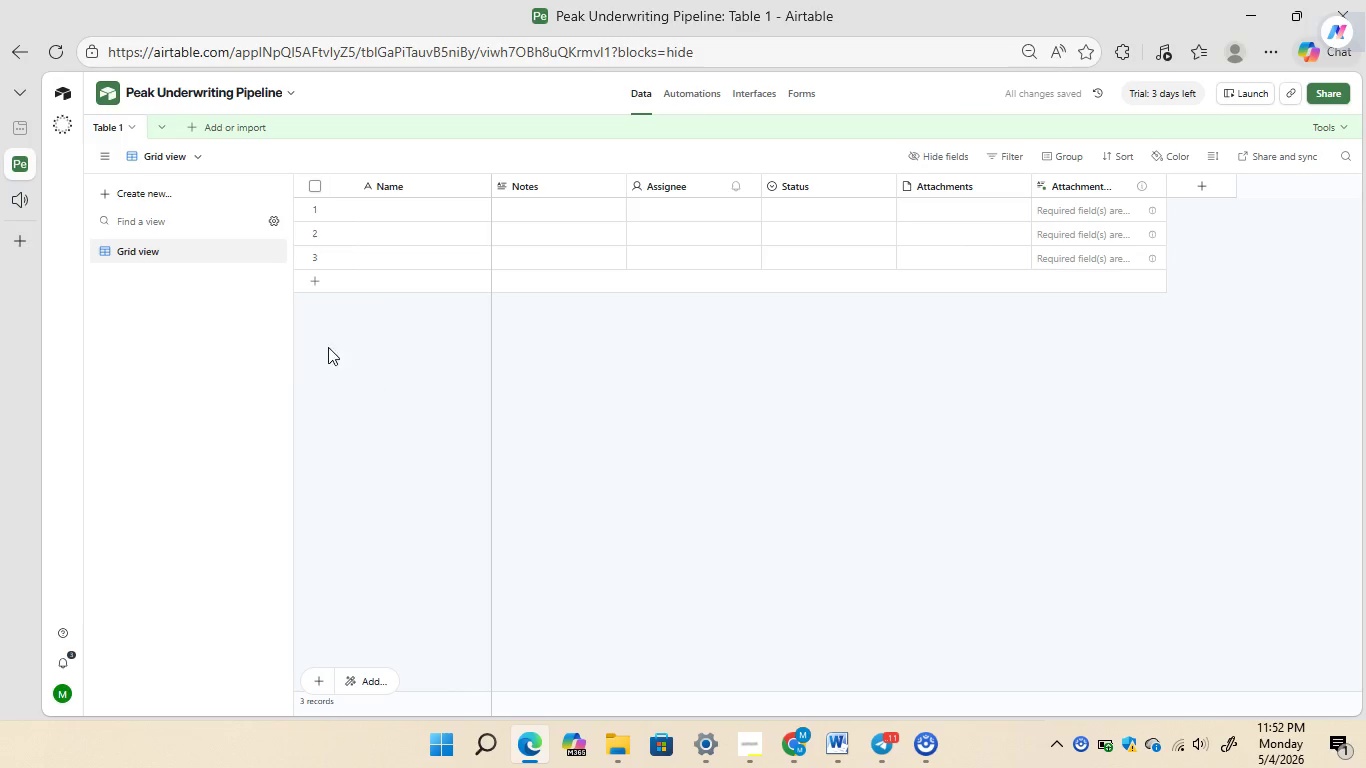 
wait(6.05)
 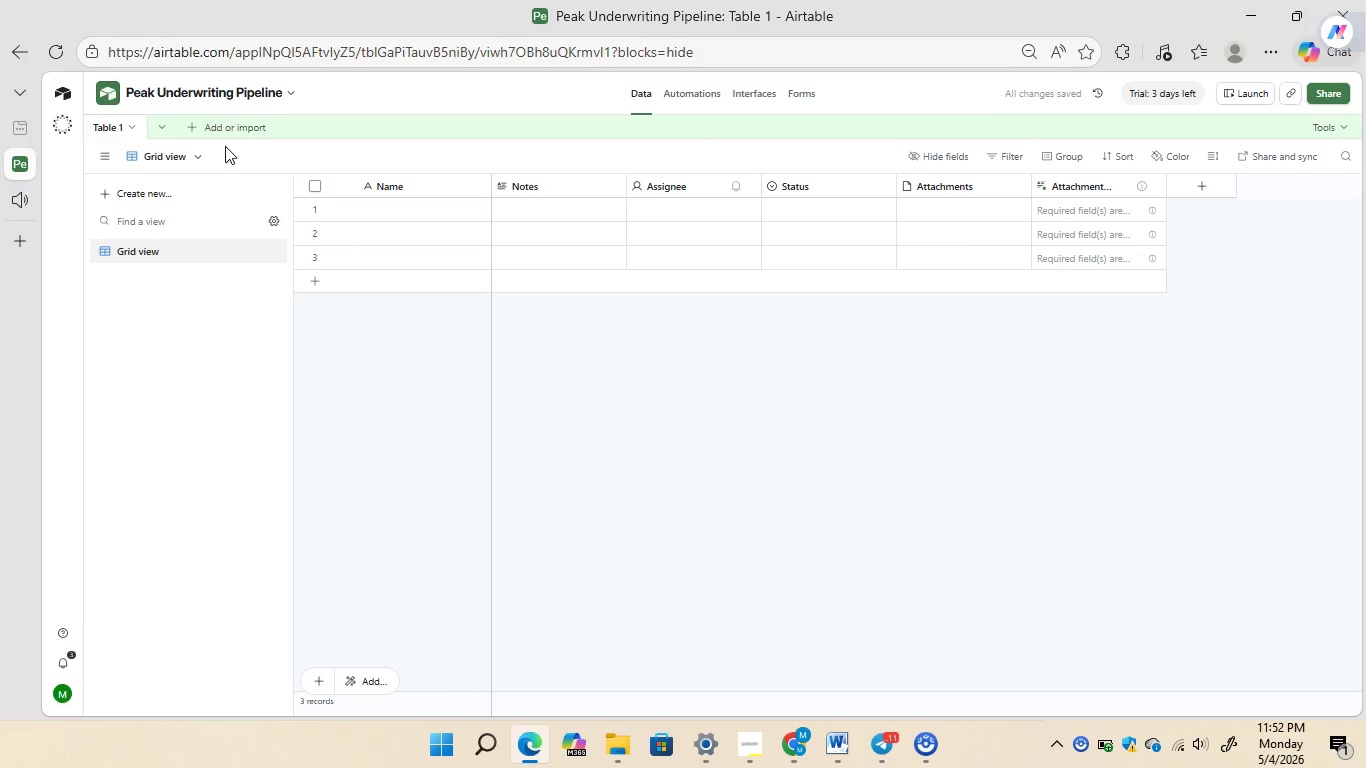 
key(Control+Equal)
 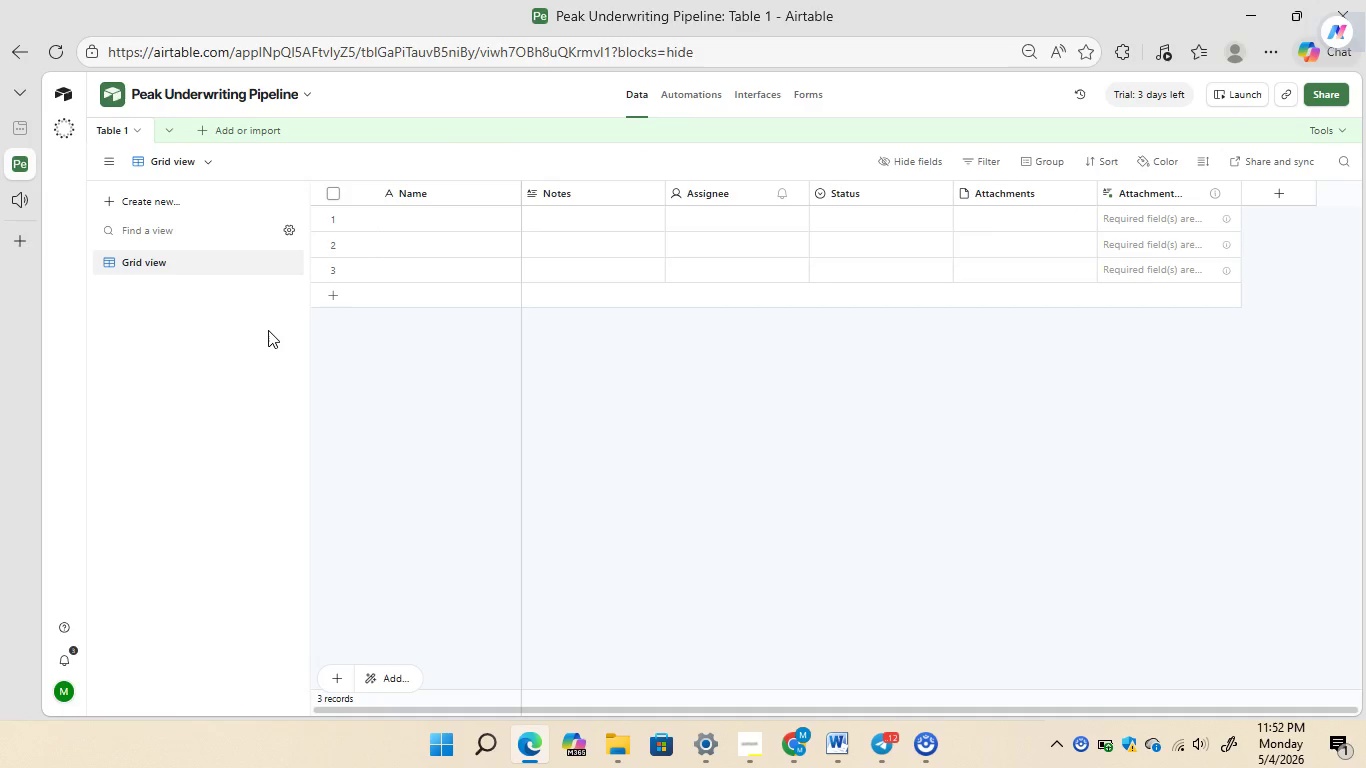 
key(Control+Equal)
 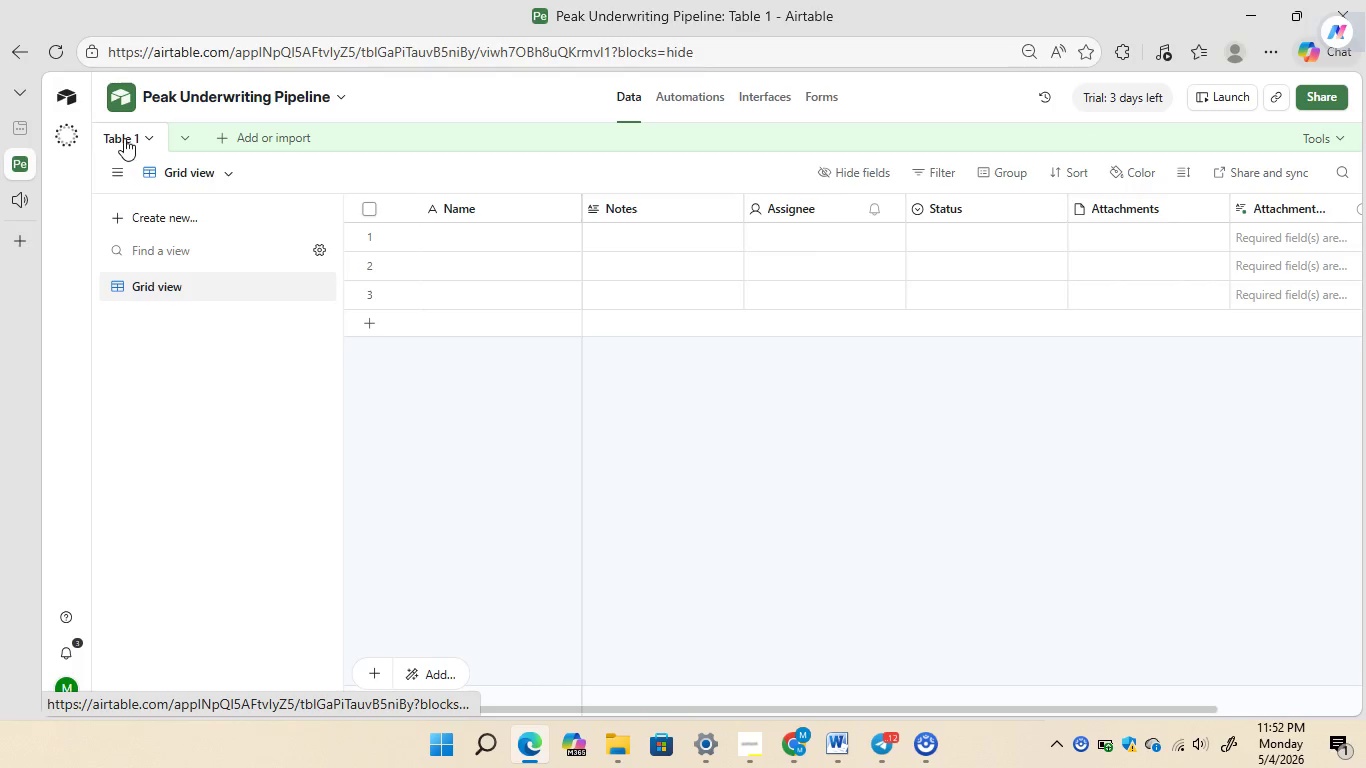 
left_click([124, 138])
 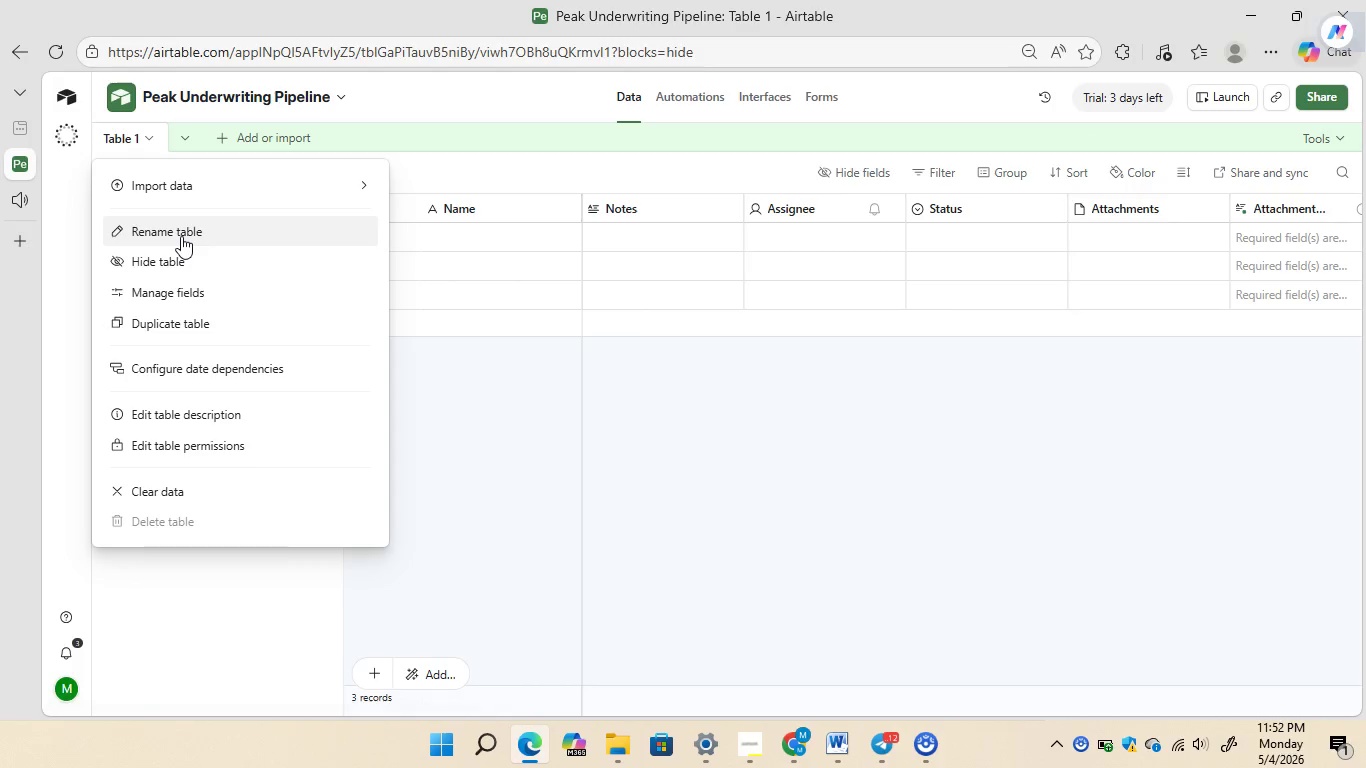 
left_click([181, 236])
 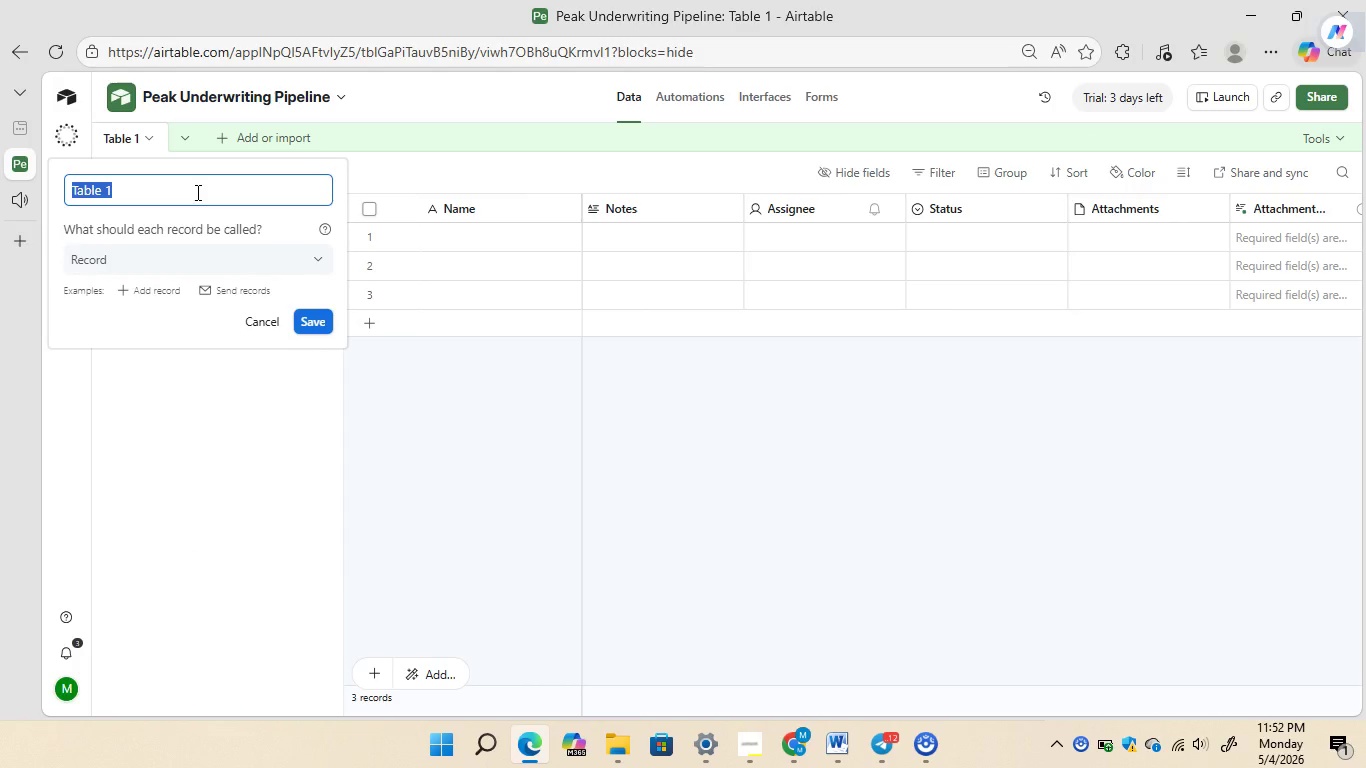 
left_click([196, 192])
 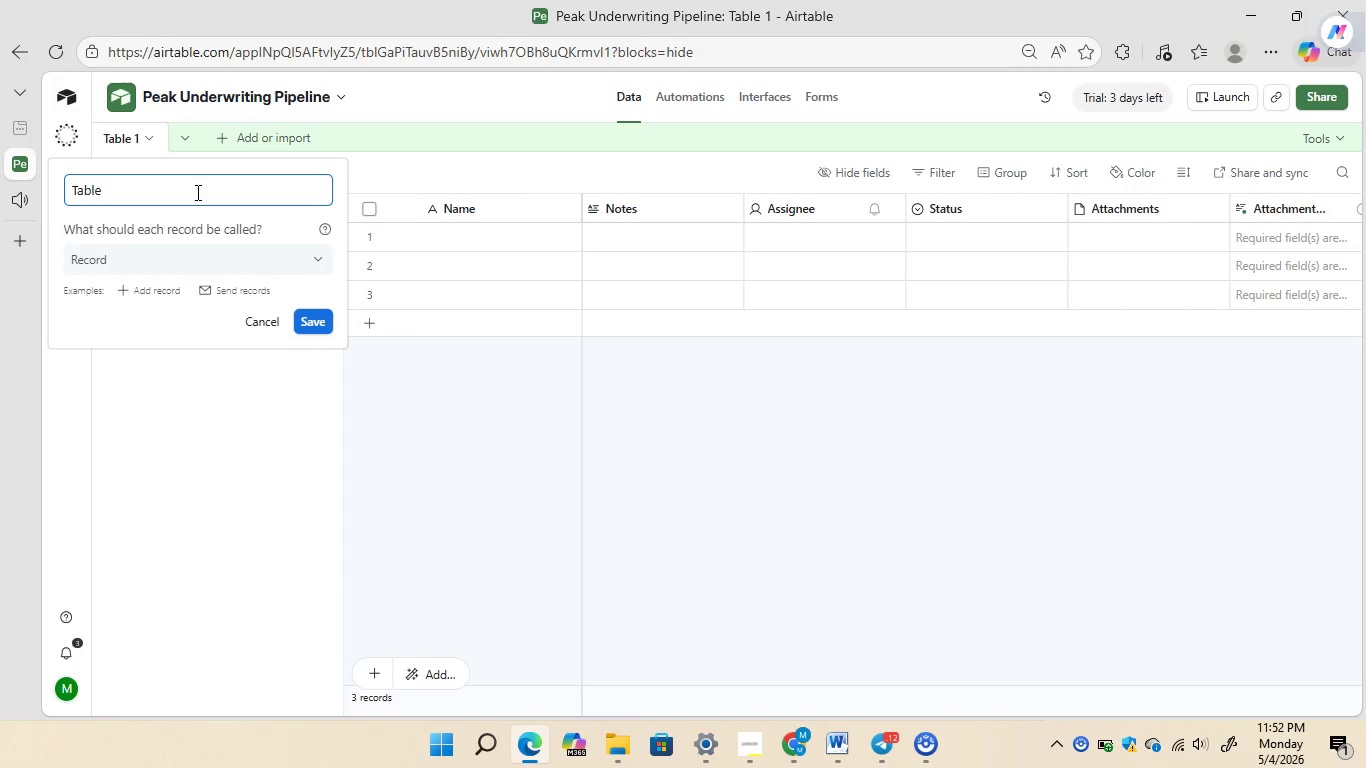 
key(Backspace)
 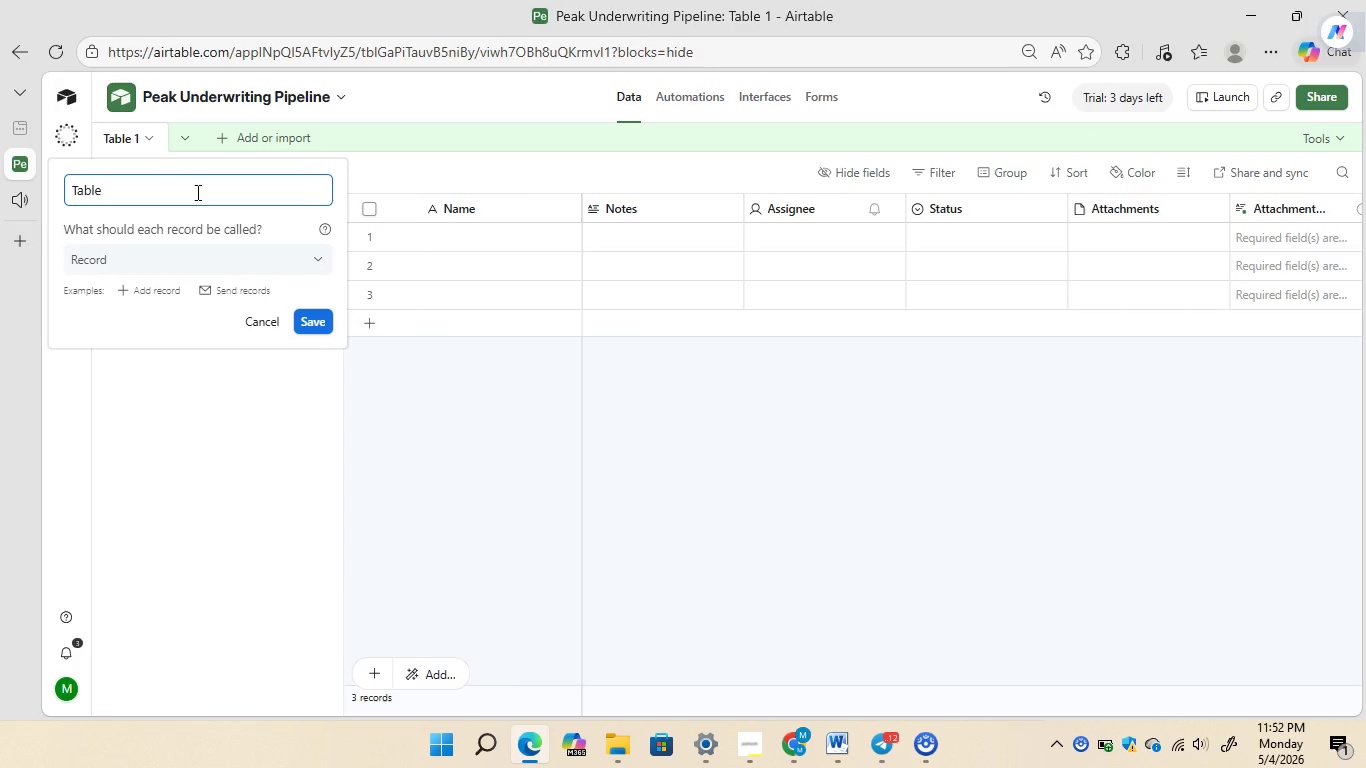 
hold_key(key=Backspace, duration=0.31)
 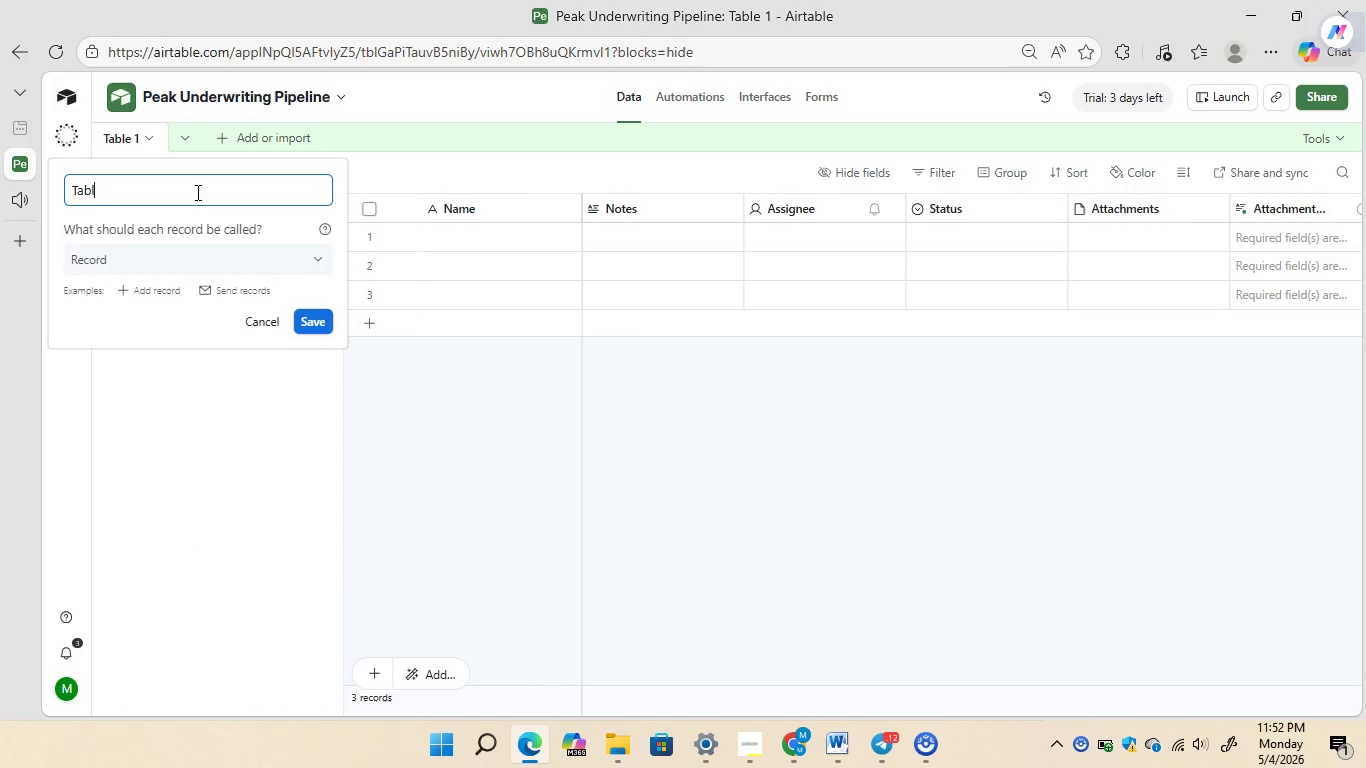 
key(Backspace)
 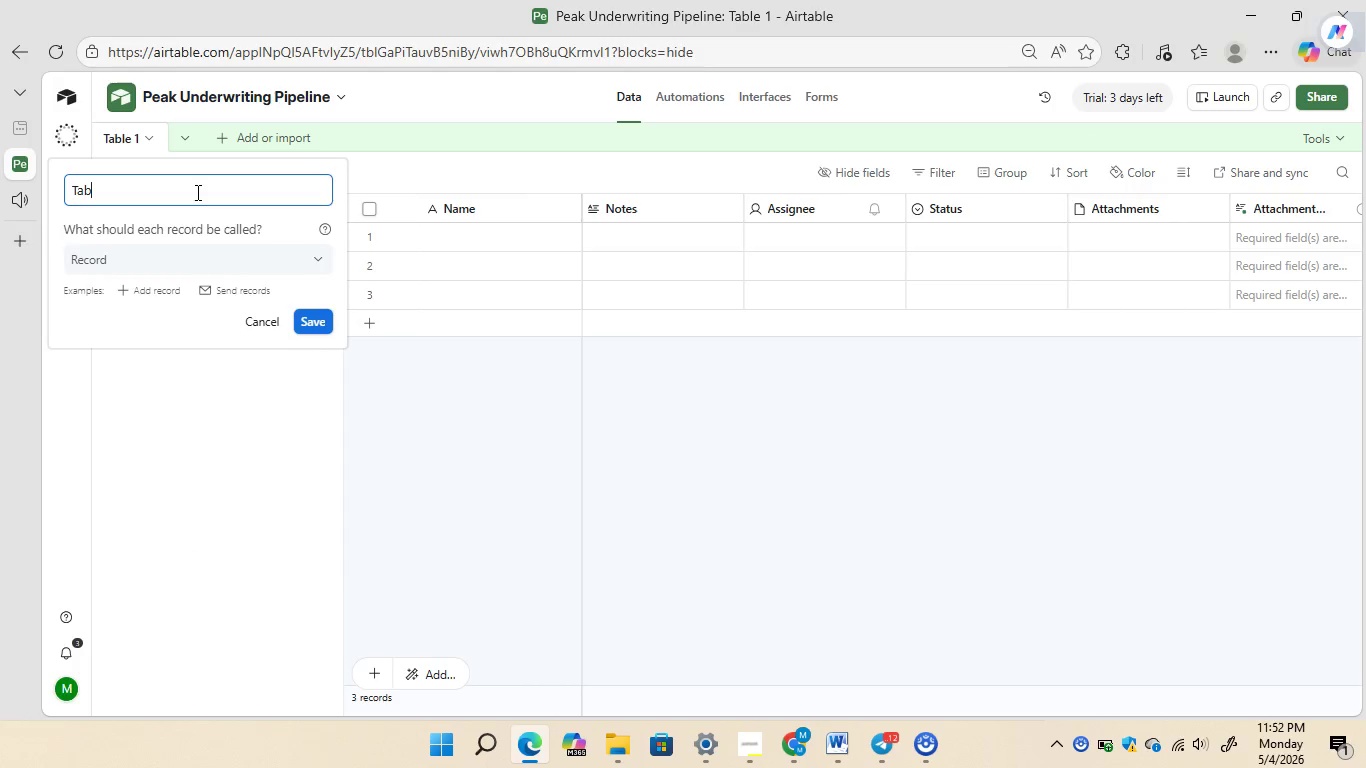 
key(Backspace)
 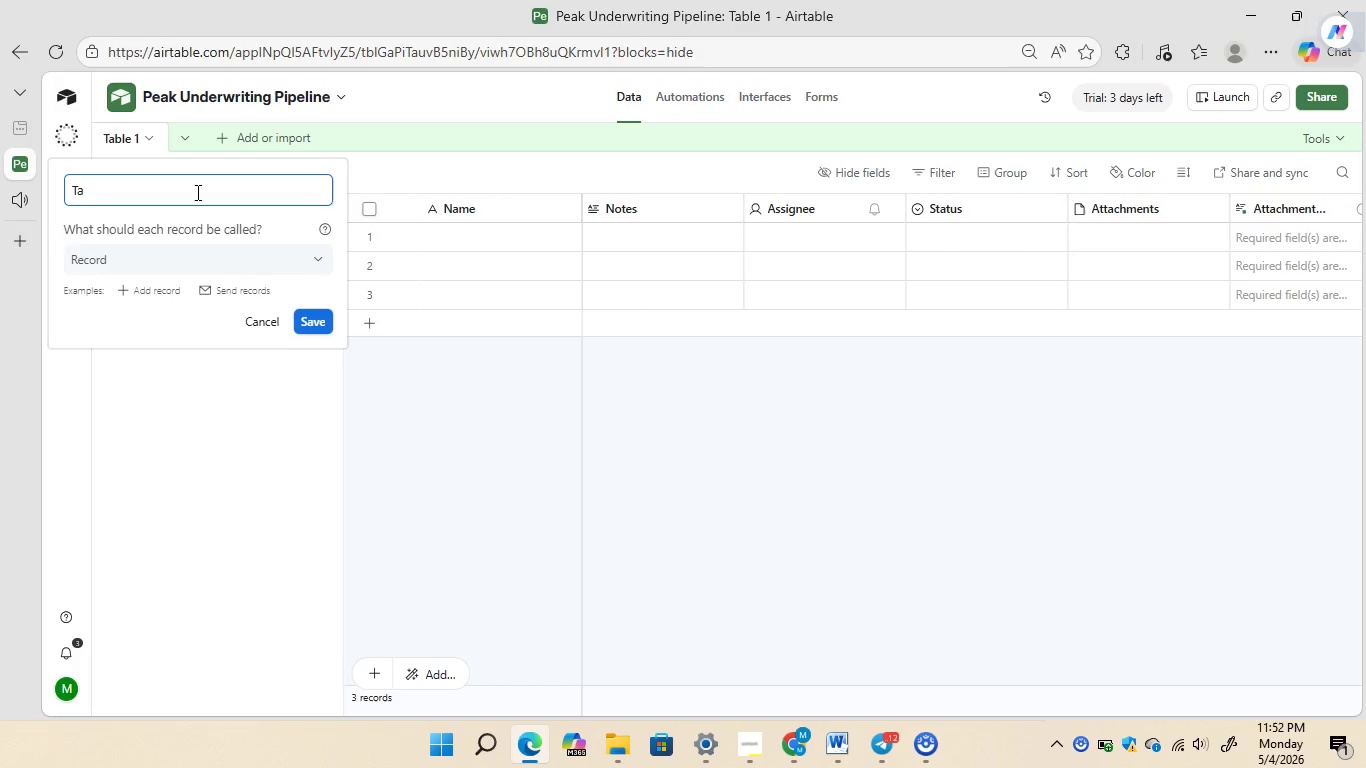 
key(Backspace)
 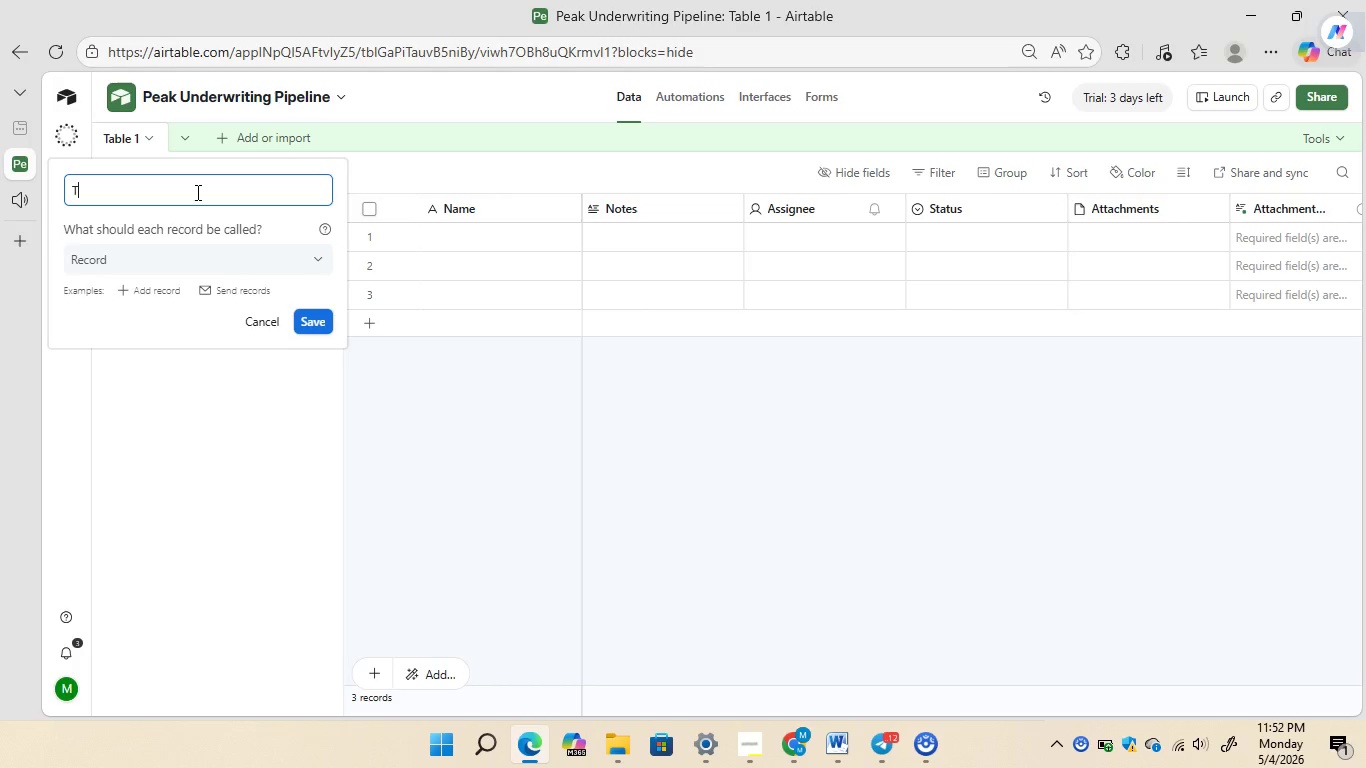 
key(Backspace)
 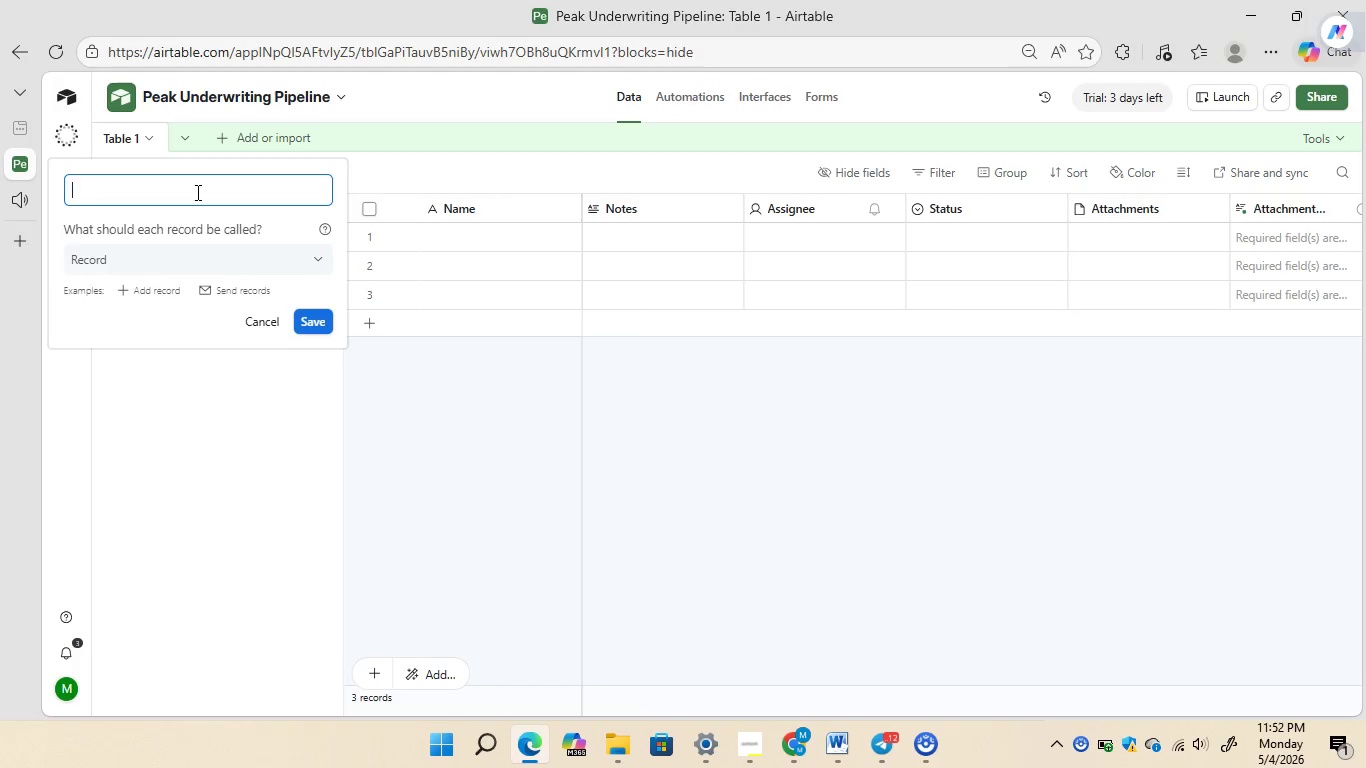 
key(Backspace)
 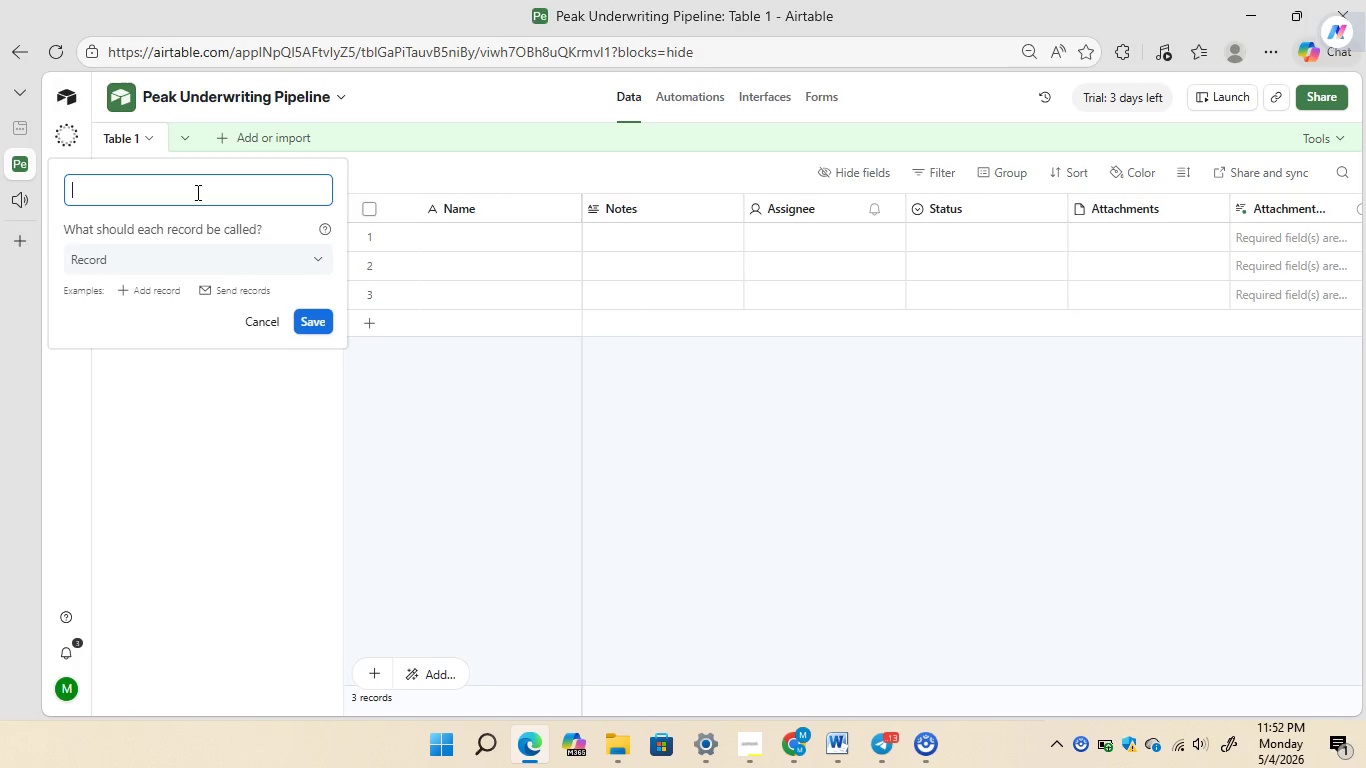 
wait(6.08)
 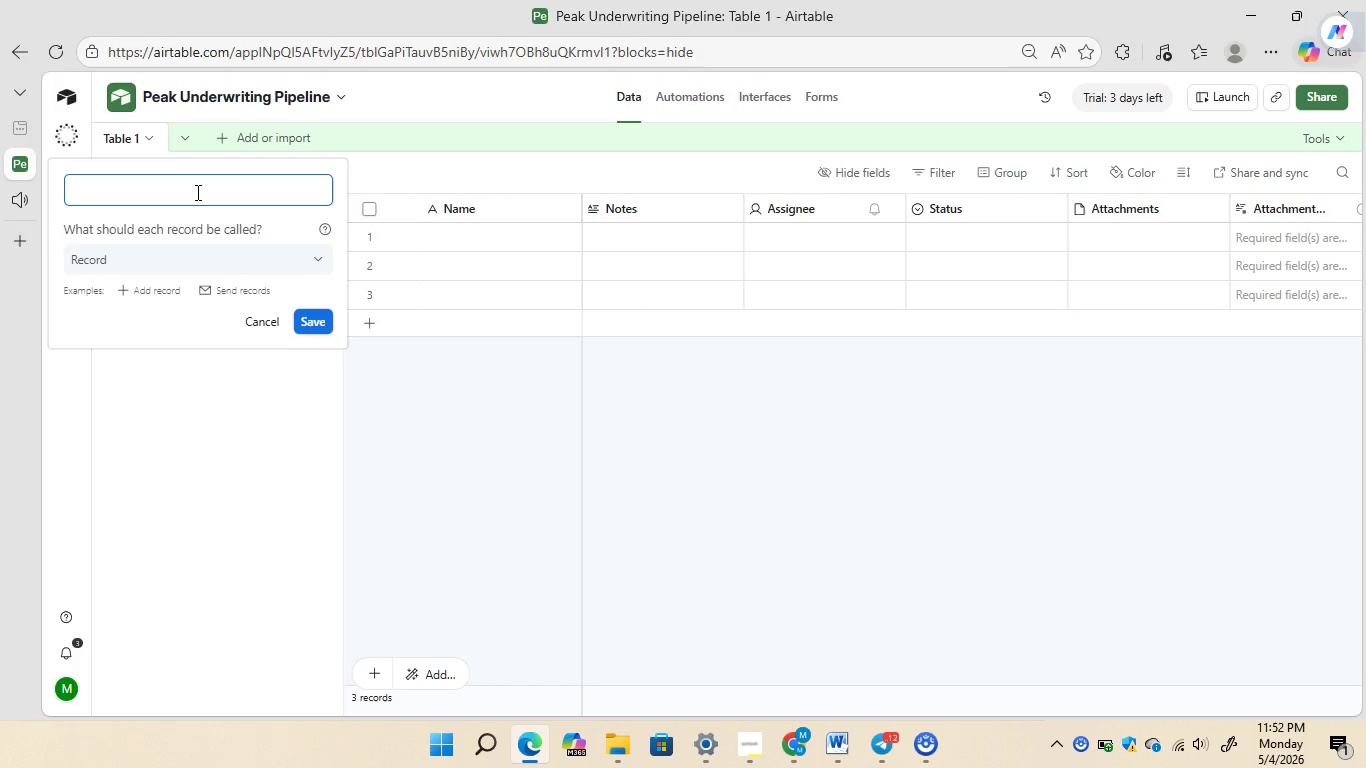 
type(Underwriting Cases)
 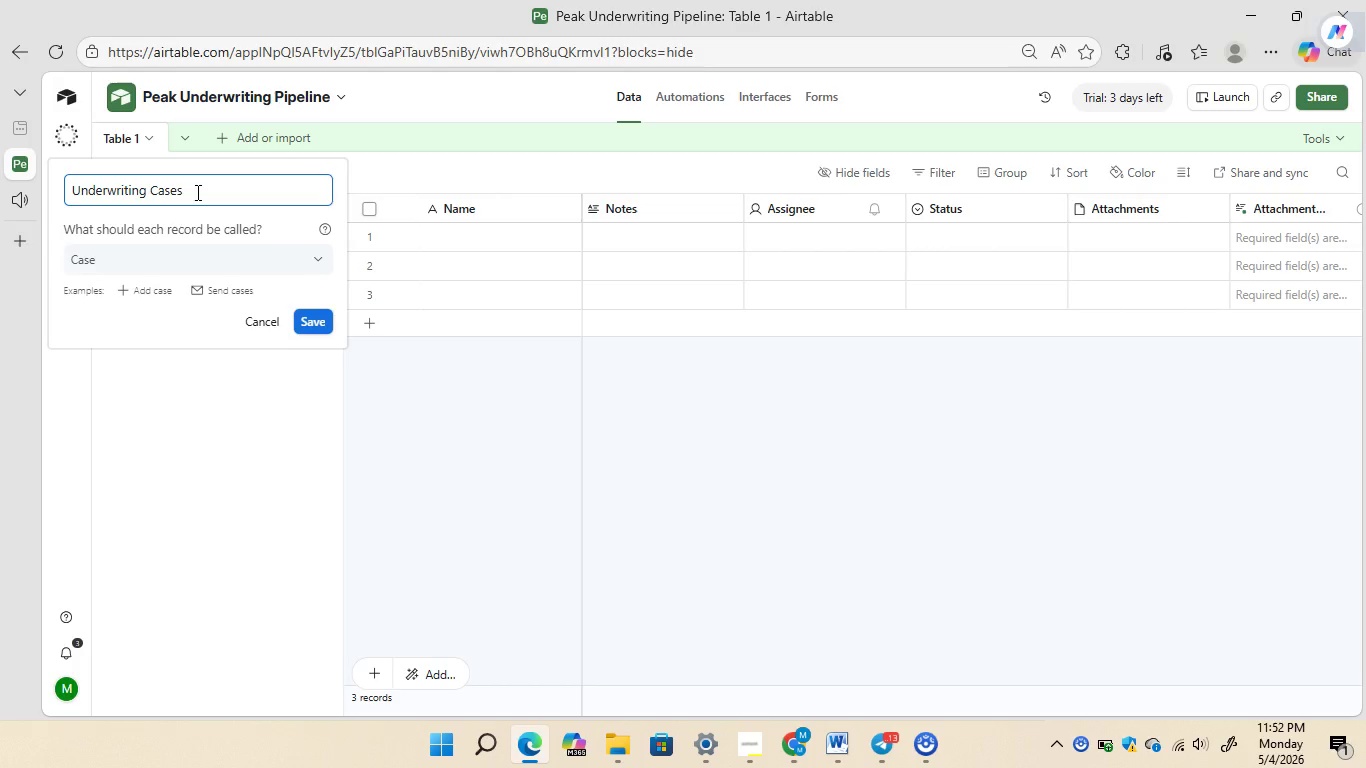 
key(Enter)
 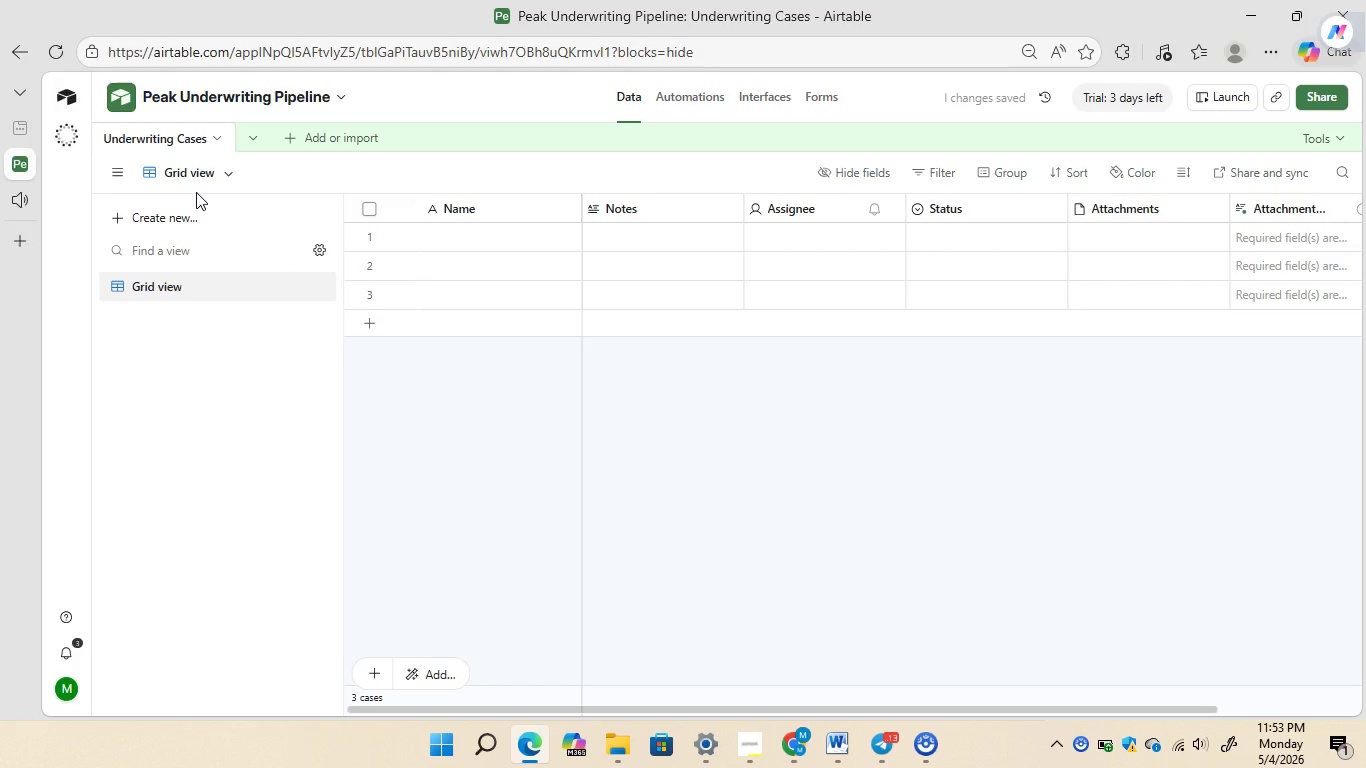 
wait(10.34)
 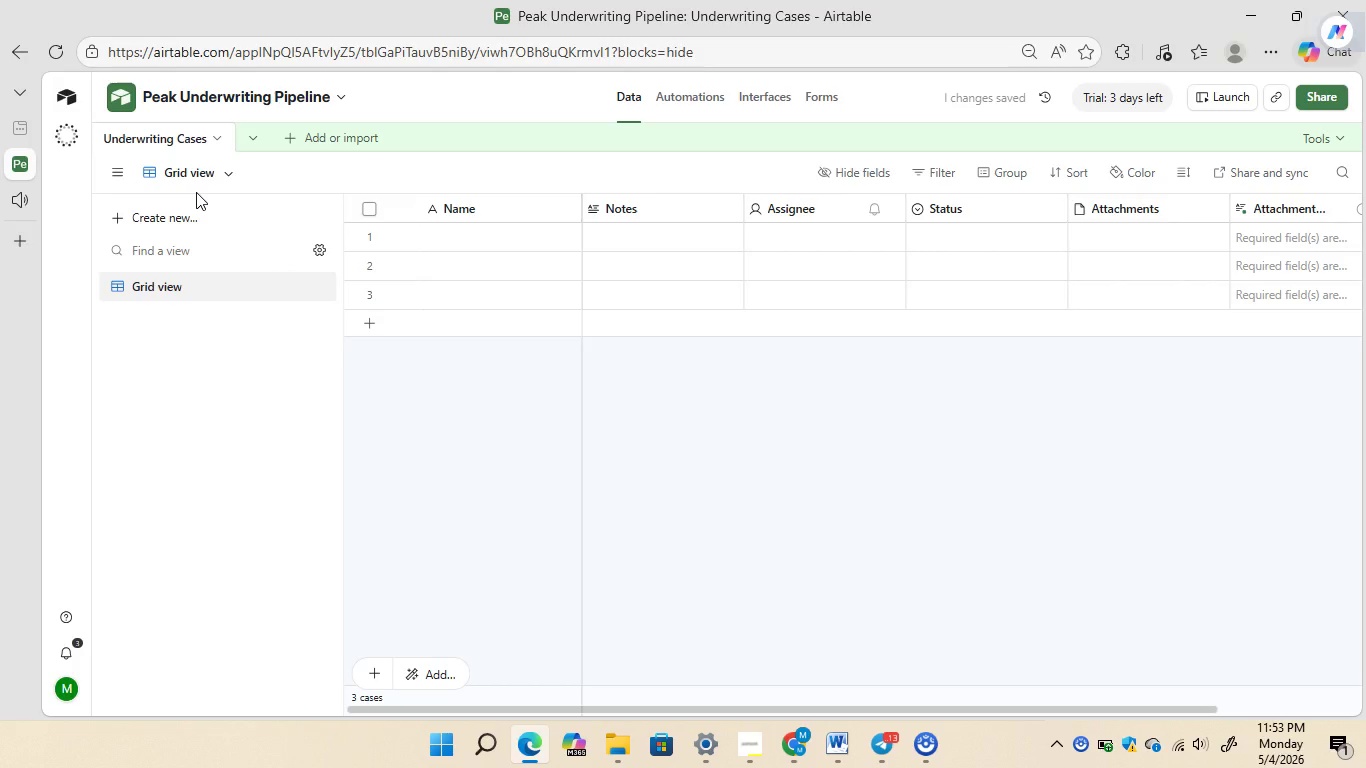 
right_click([466, 207])
 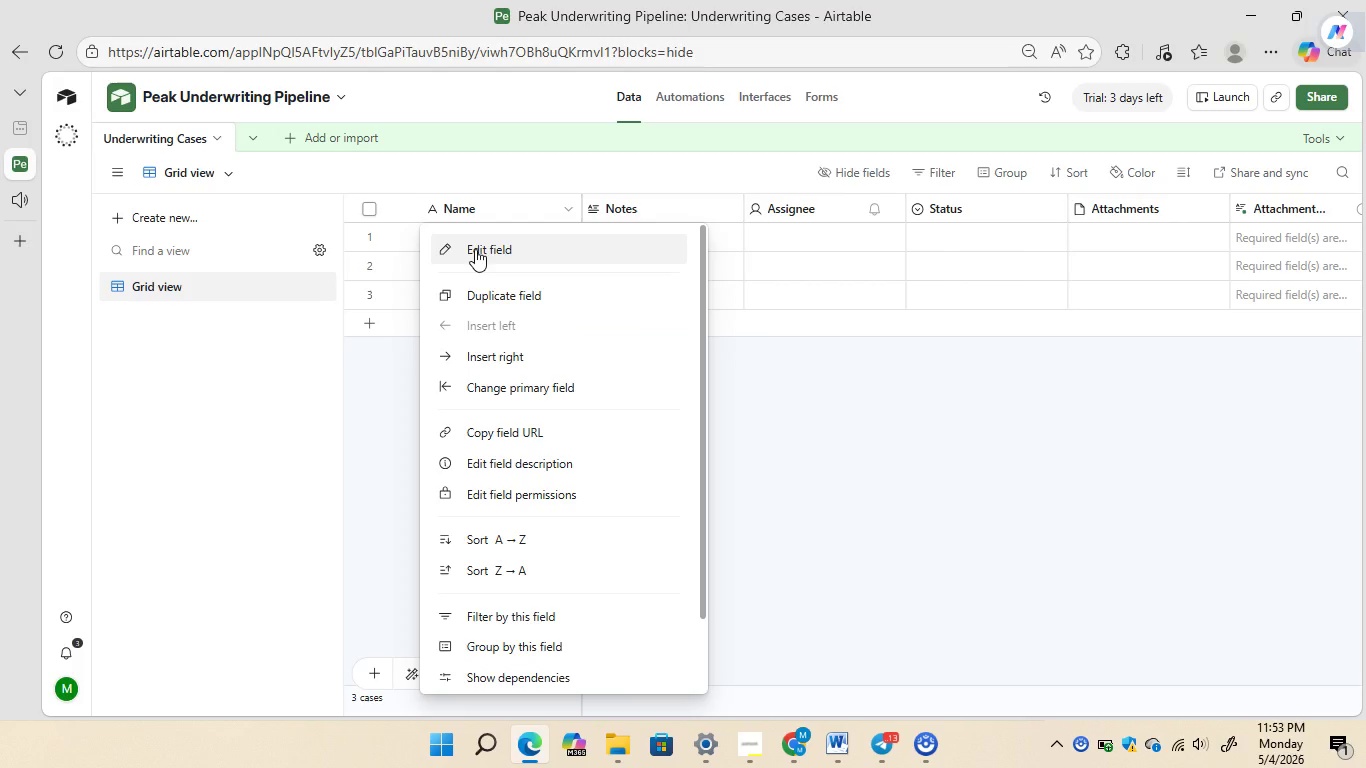 
left_click([475, 249])
 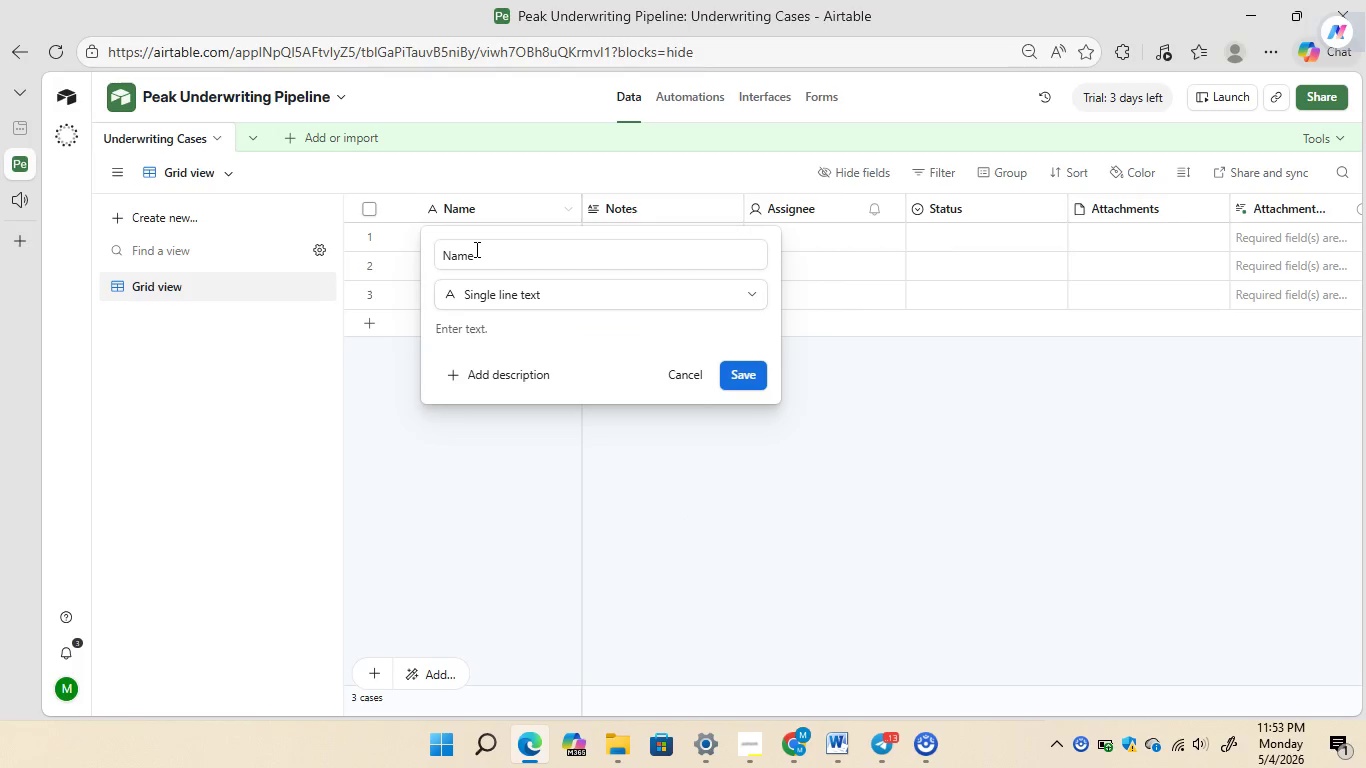 
left_click([475, 249])
 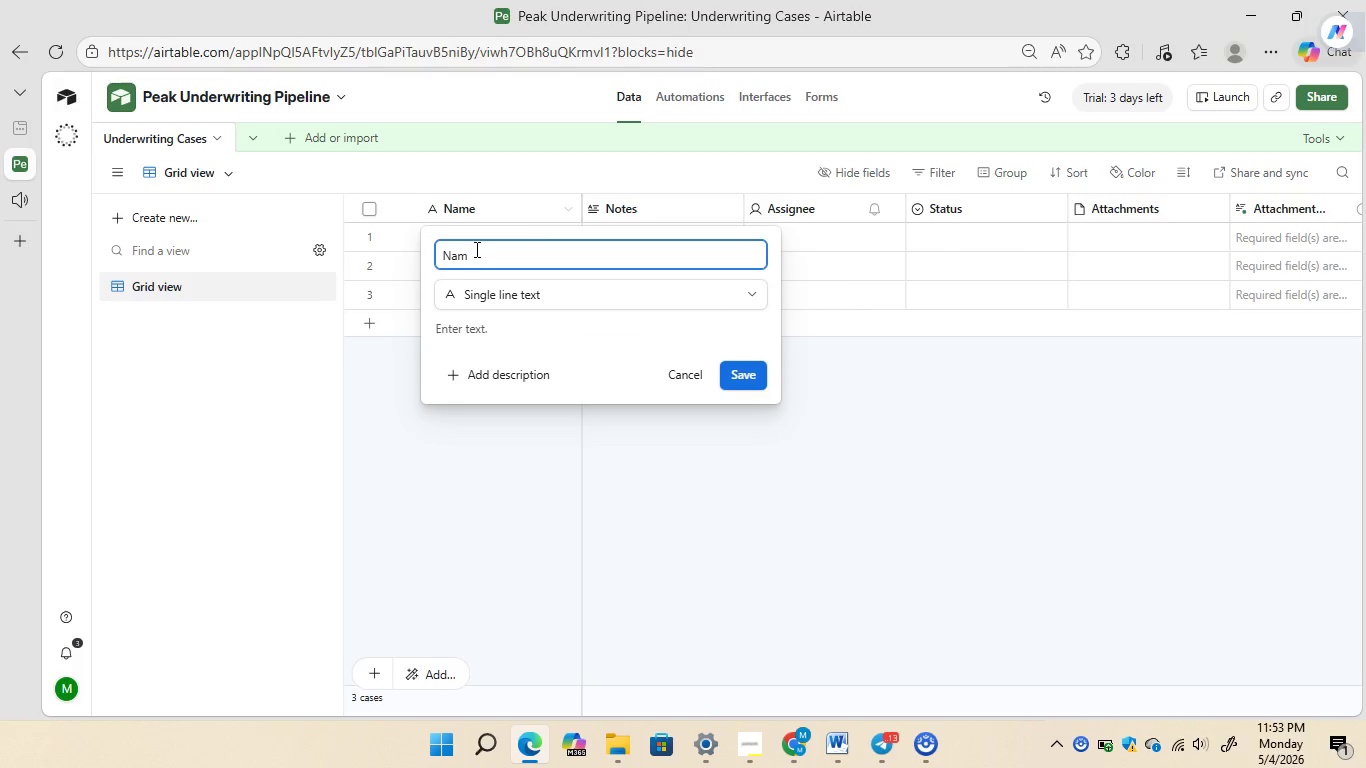 
key(Backspace)
key(Backspace)
key(Backspace)
key(Backspace)
type(Client Name)
 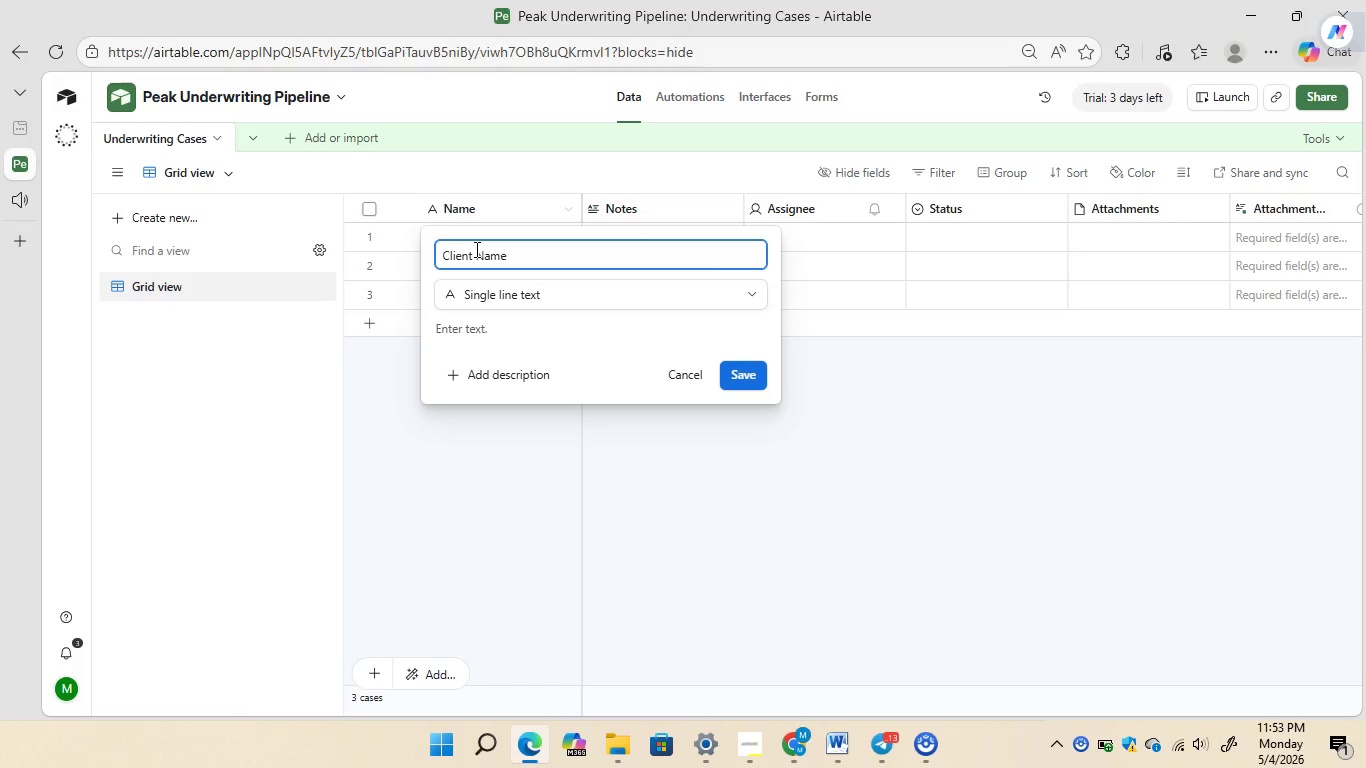 
left_click([736, 374])
 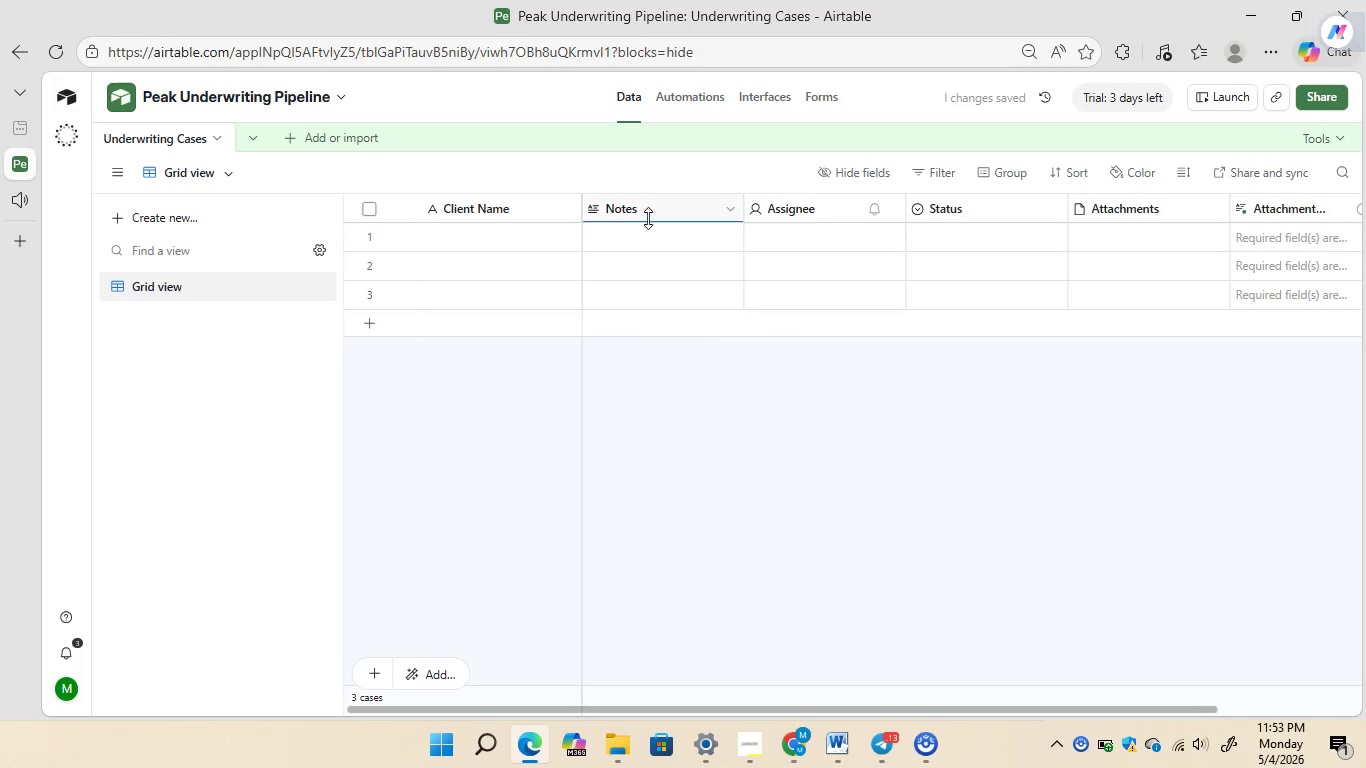 
right_click([644, 210])
 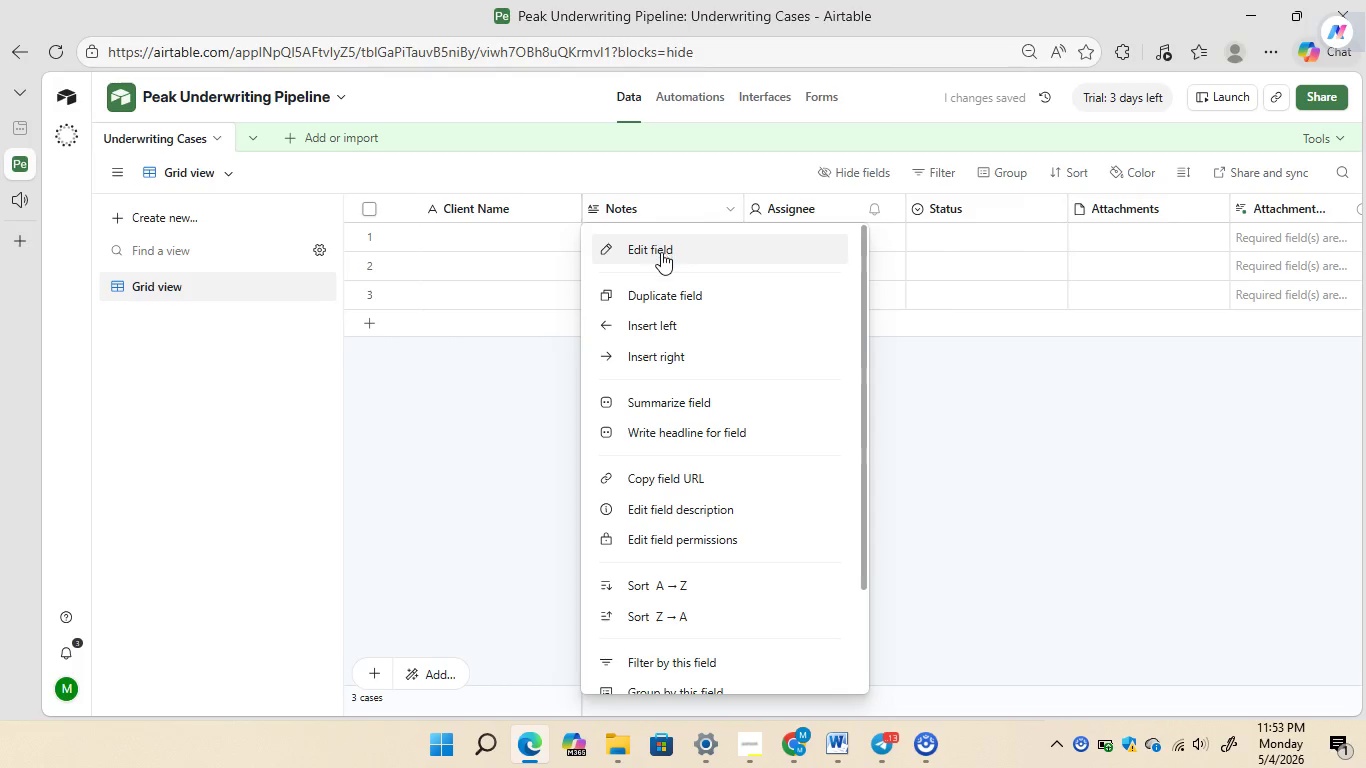 
left_click([661, 252])
 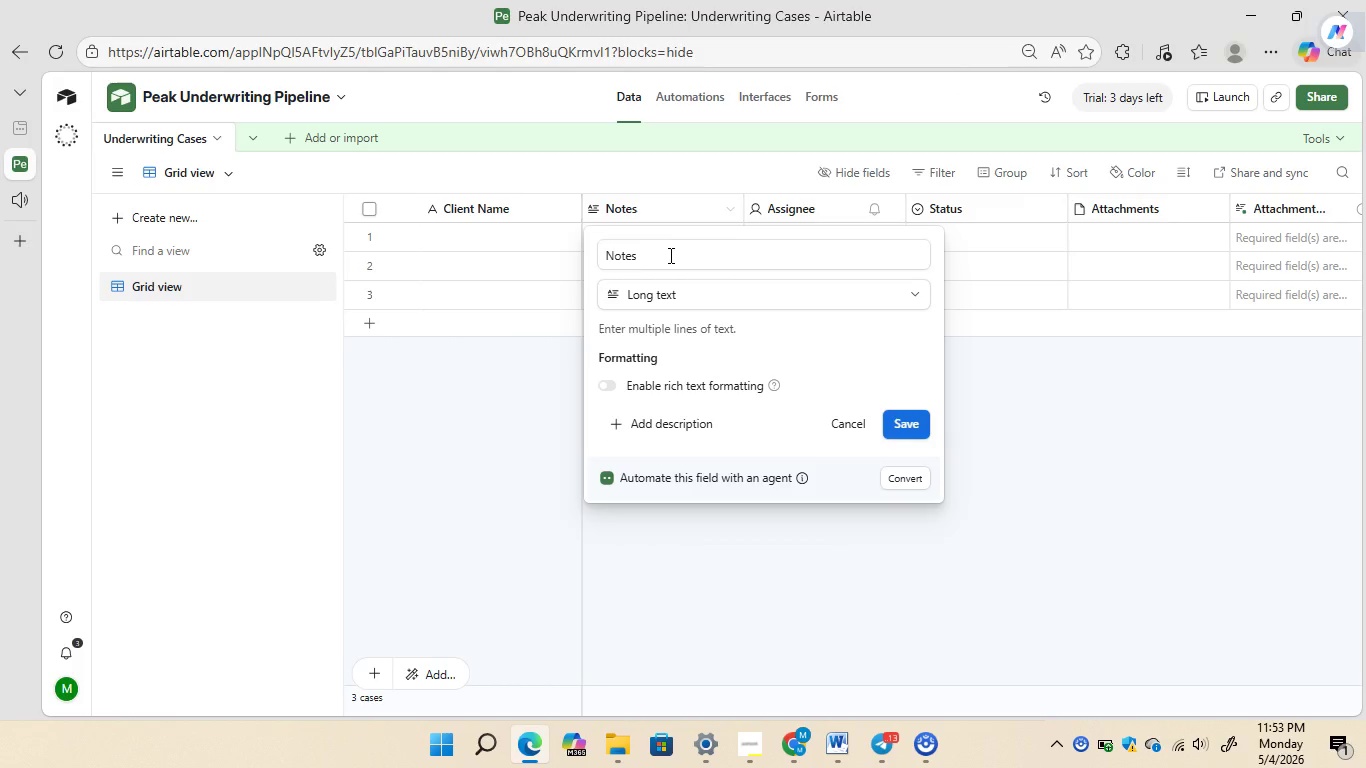 
left_click([669, 255])
 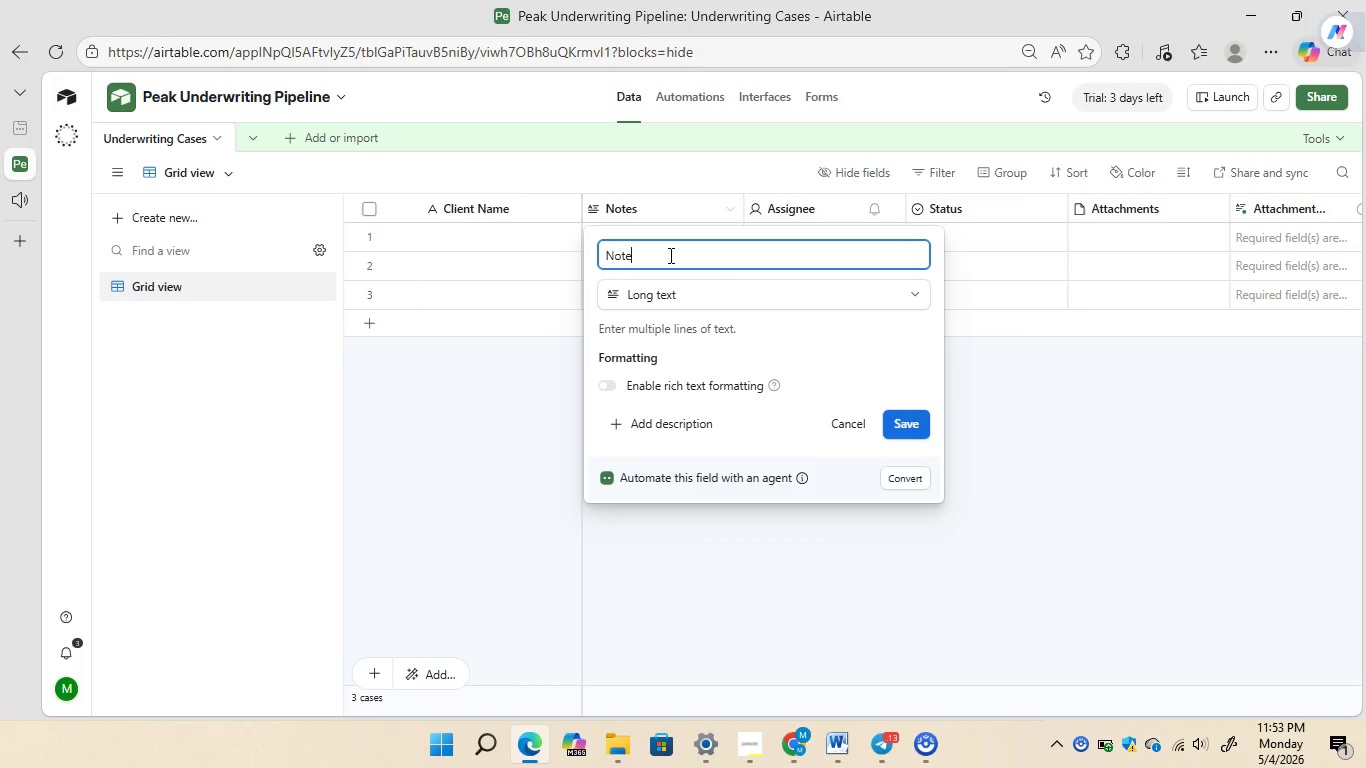 
key(Backspace)
 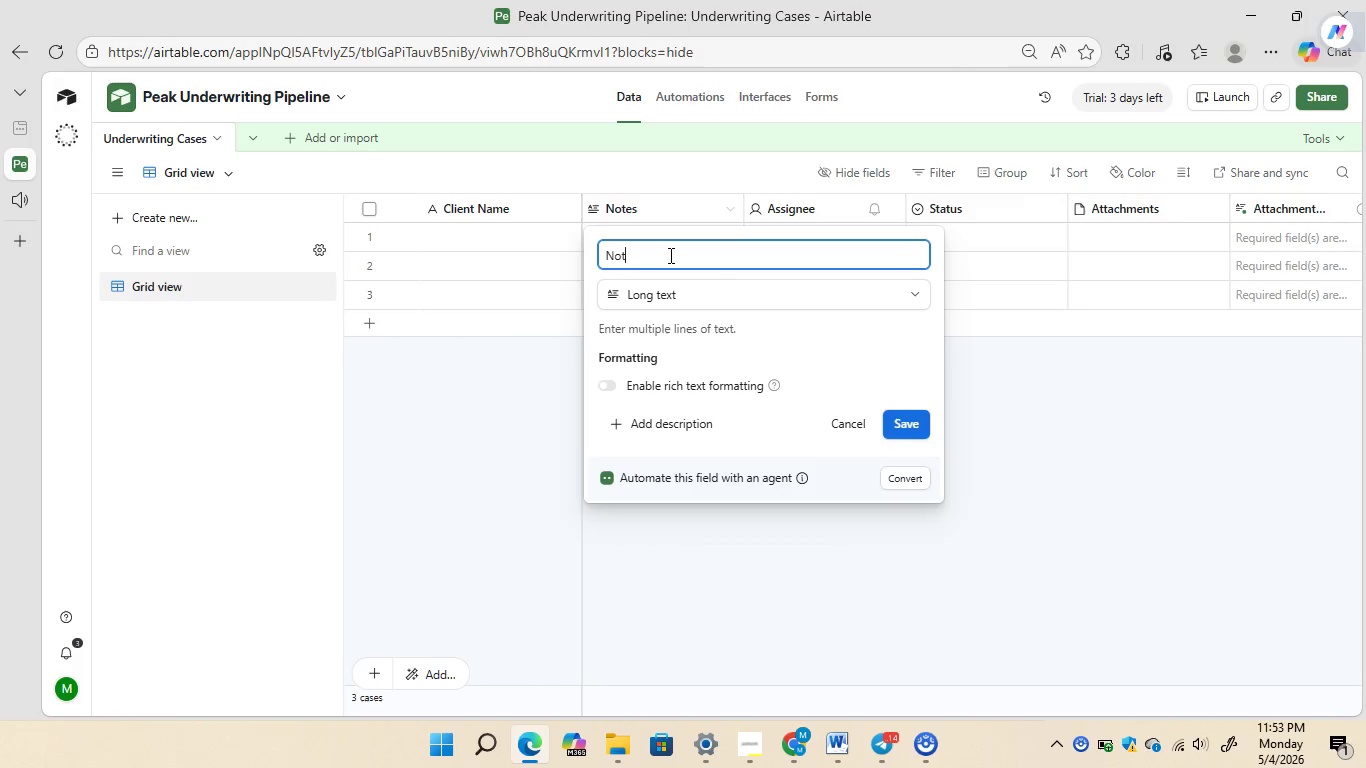 
key(Backspace)
 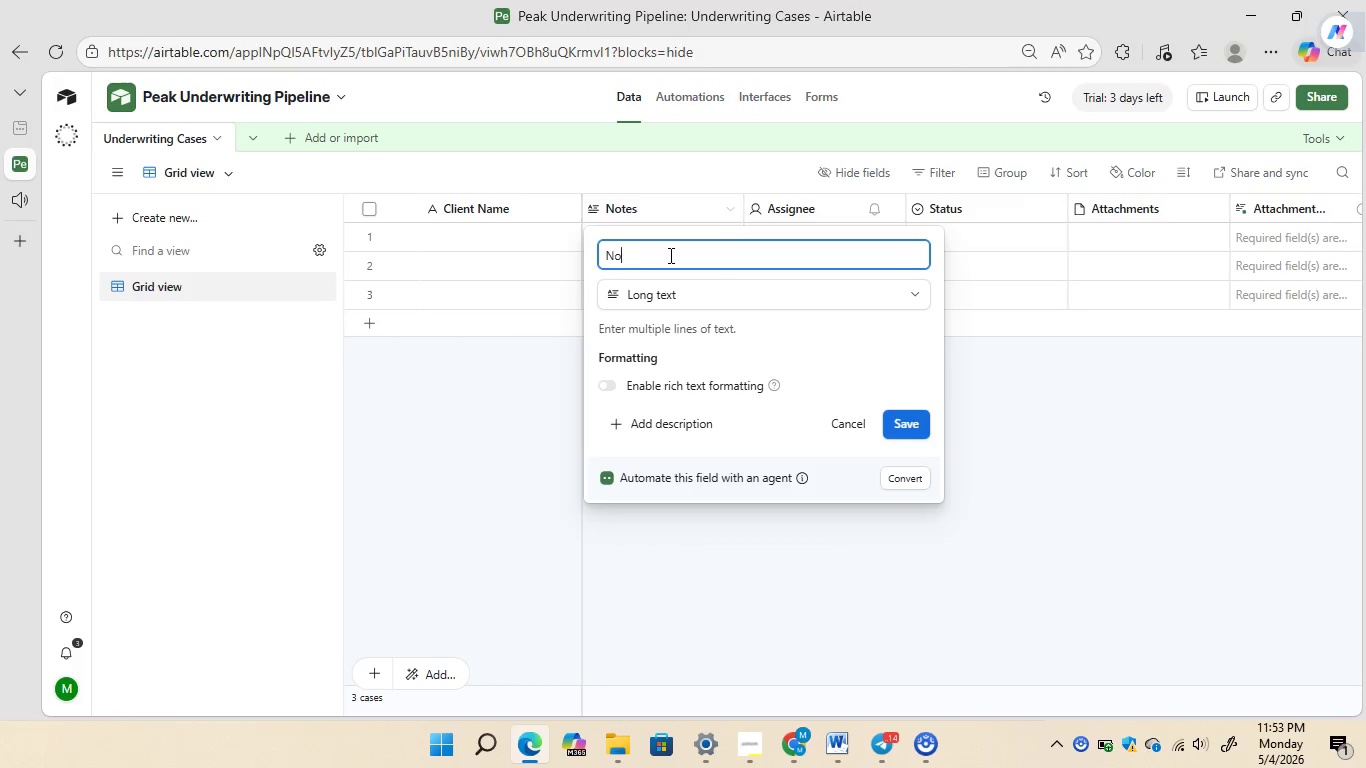 
key(Backspace)
 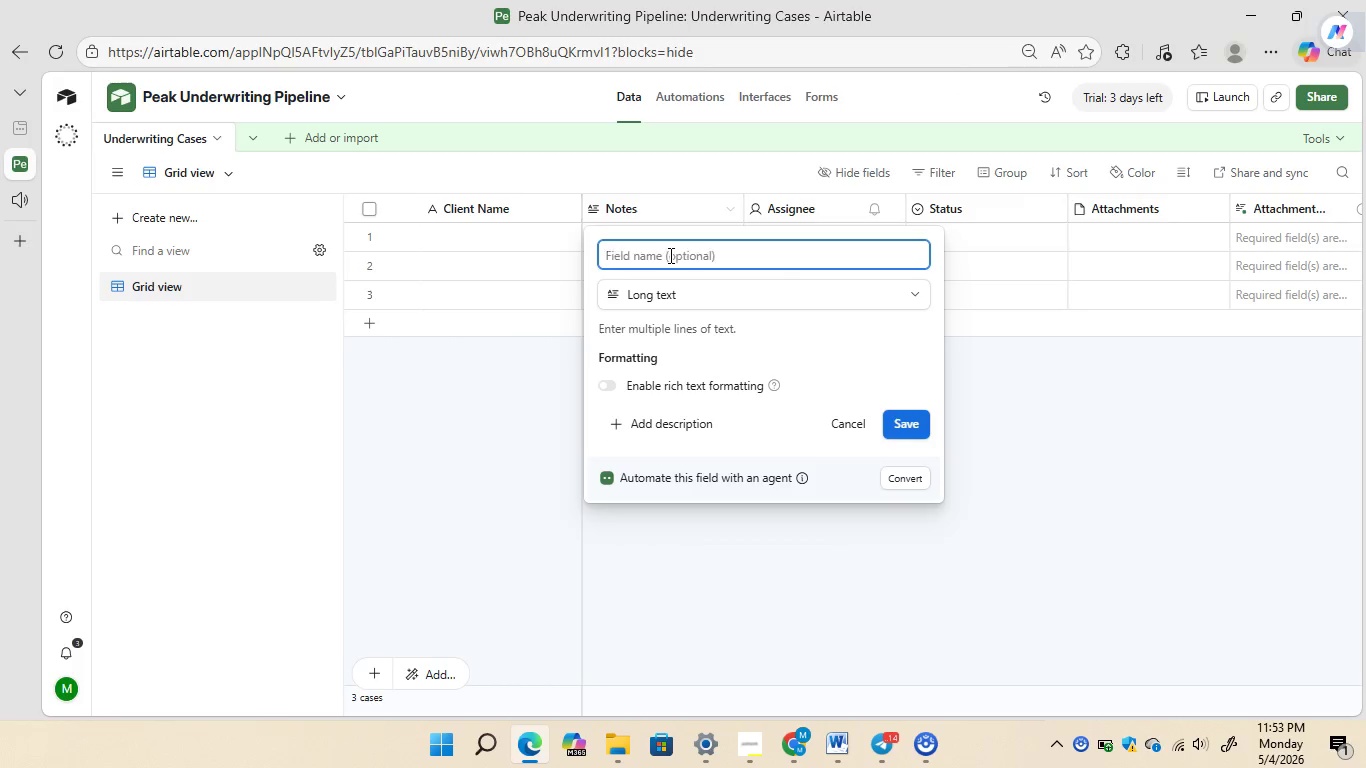 
key(Backspace)
 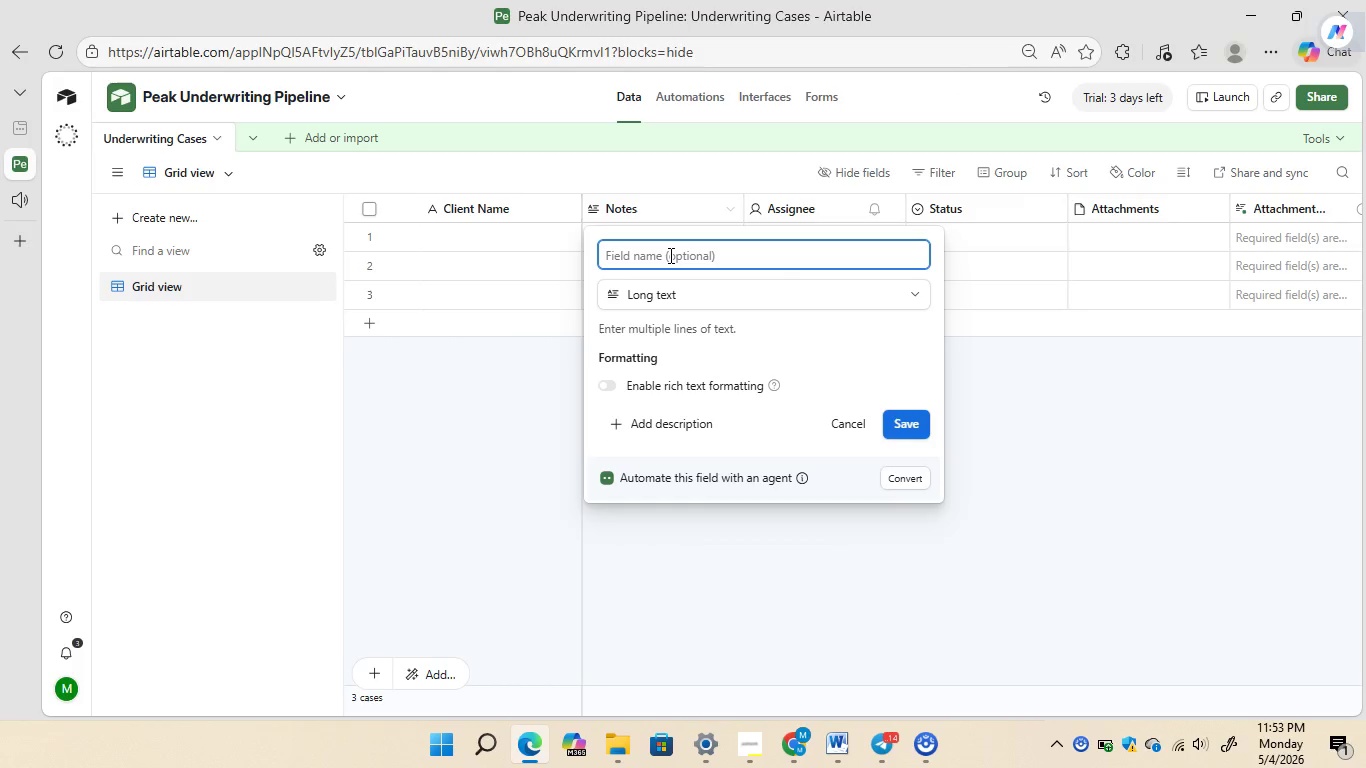 
key(Backspace)
 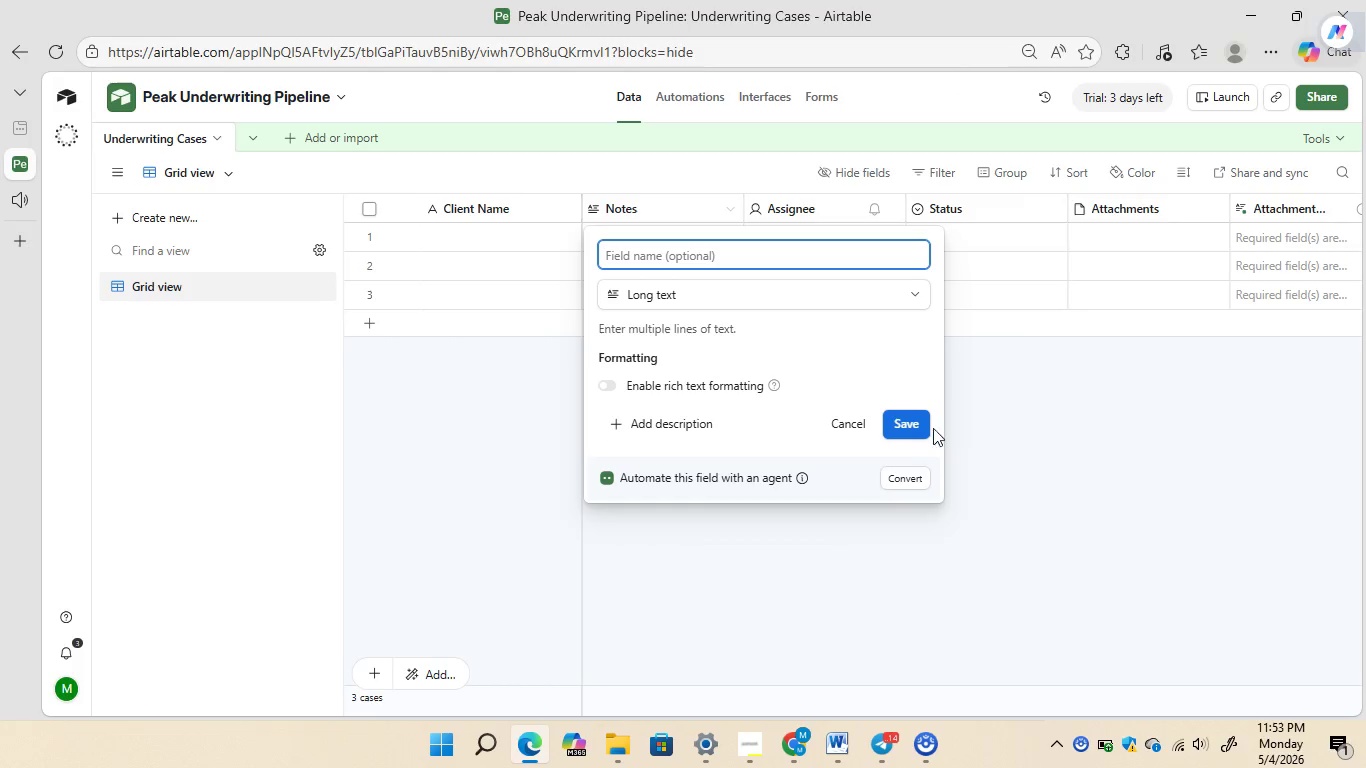 
left_click([850, 425])
 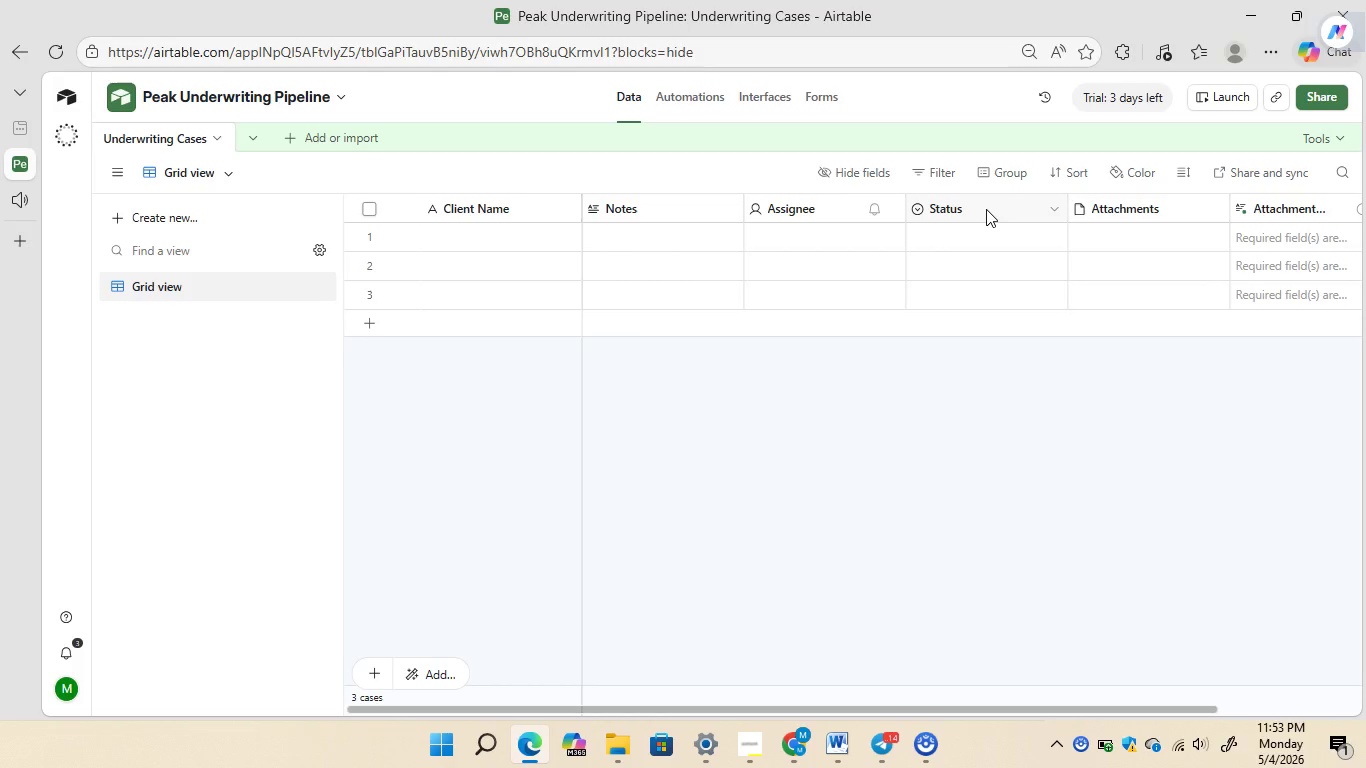 
right_click([986, 209])
 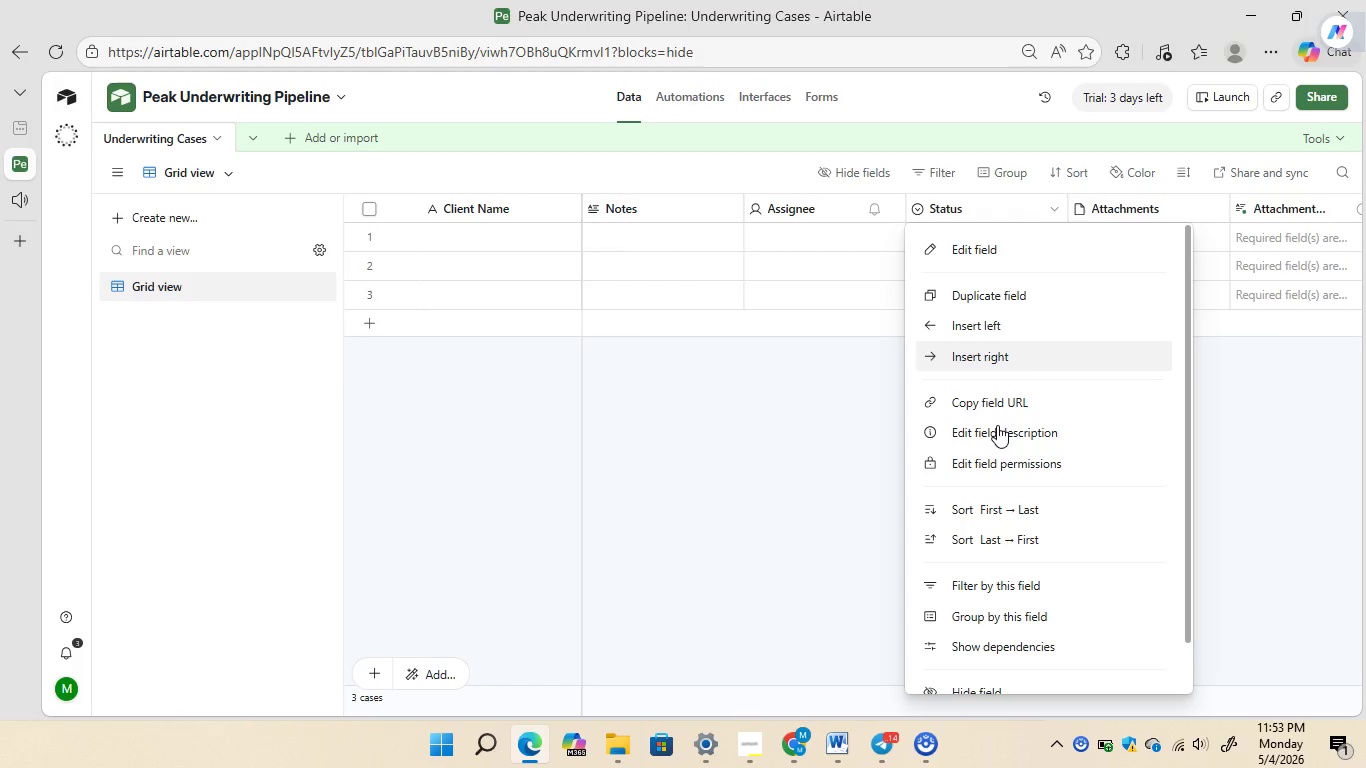 
mouse_move([999, 488])
 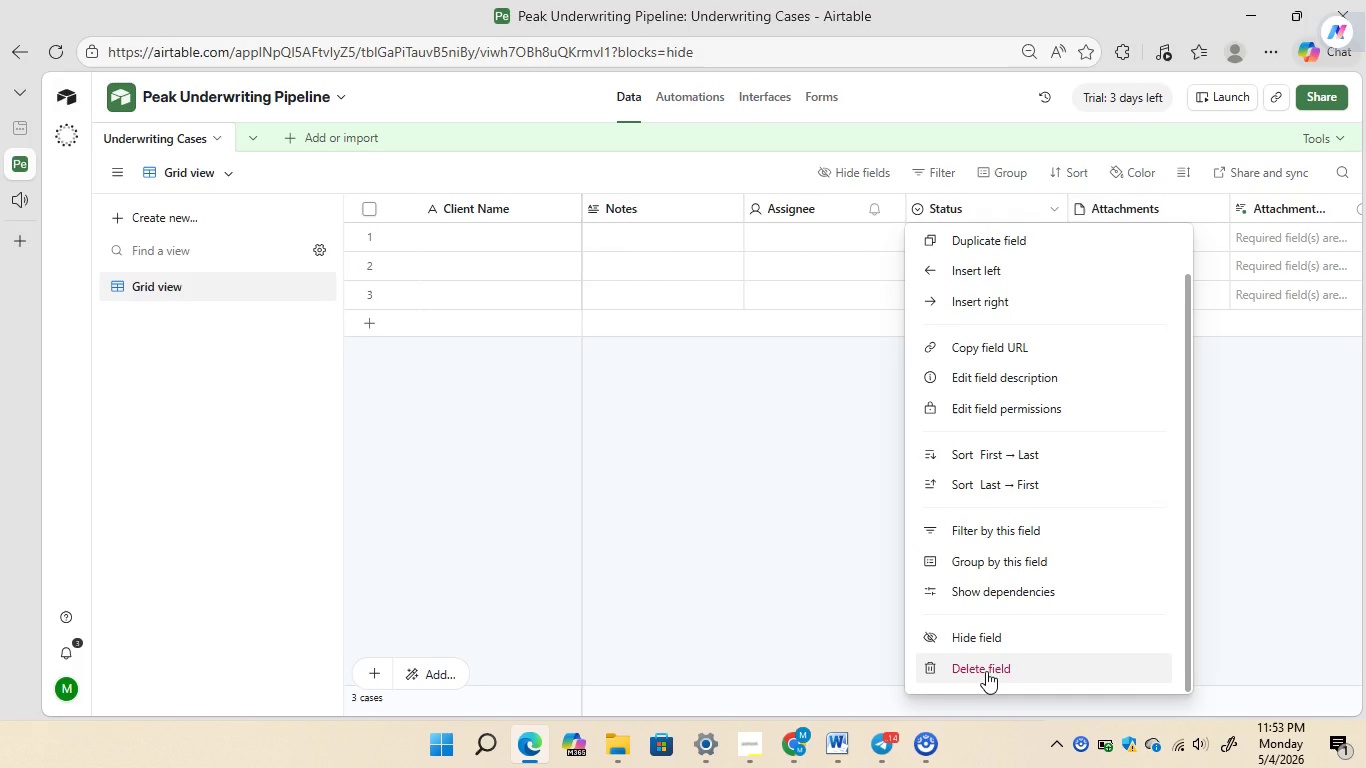 
left_click([986, 671])
 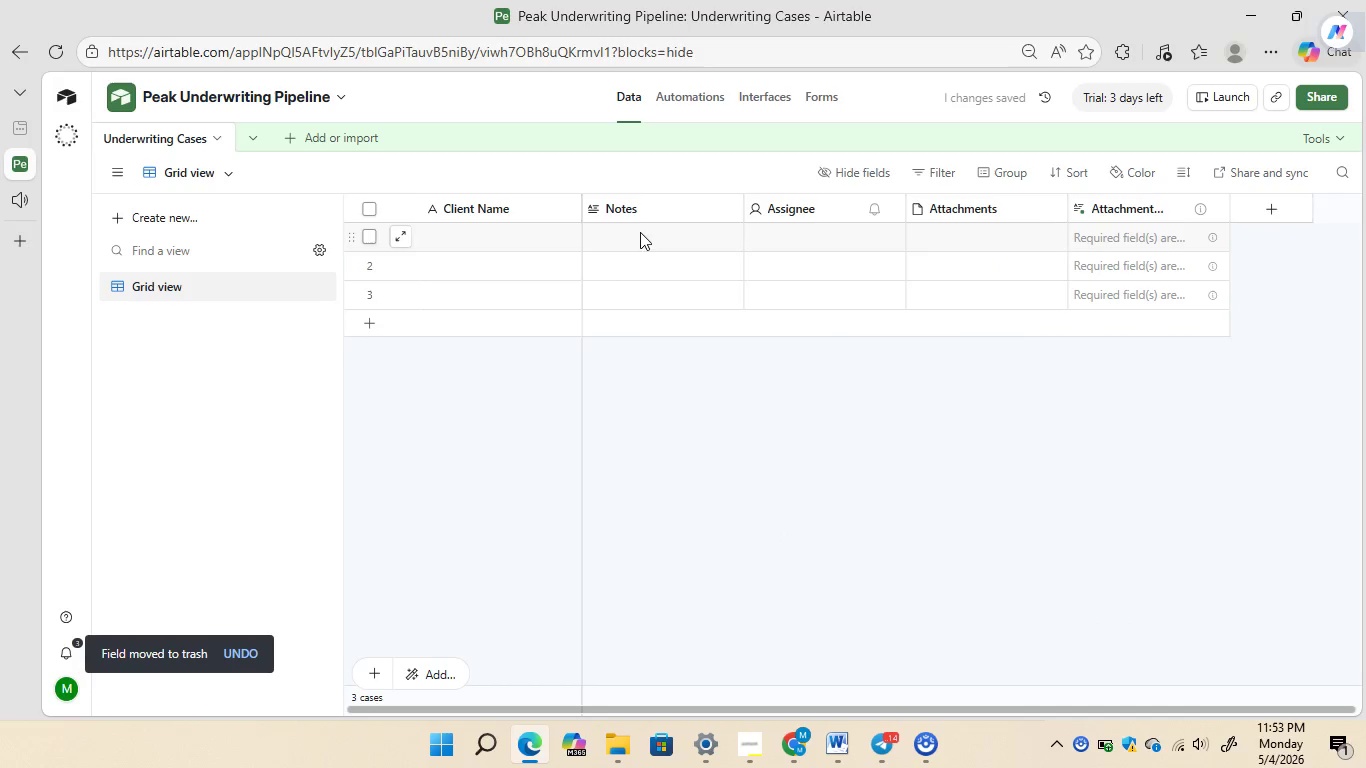 
right_click([638, 211])
 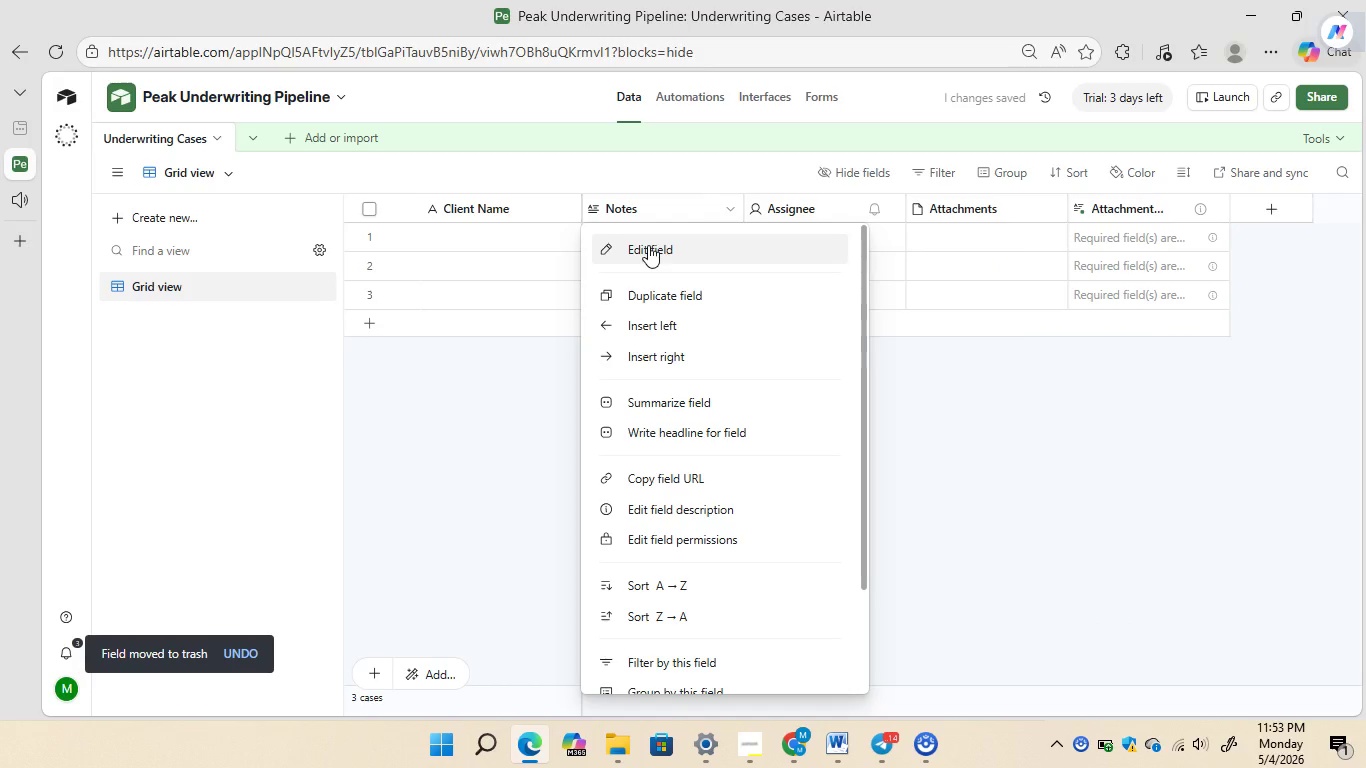 
left_click([648, 245])
 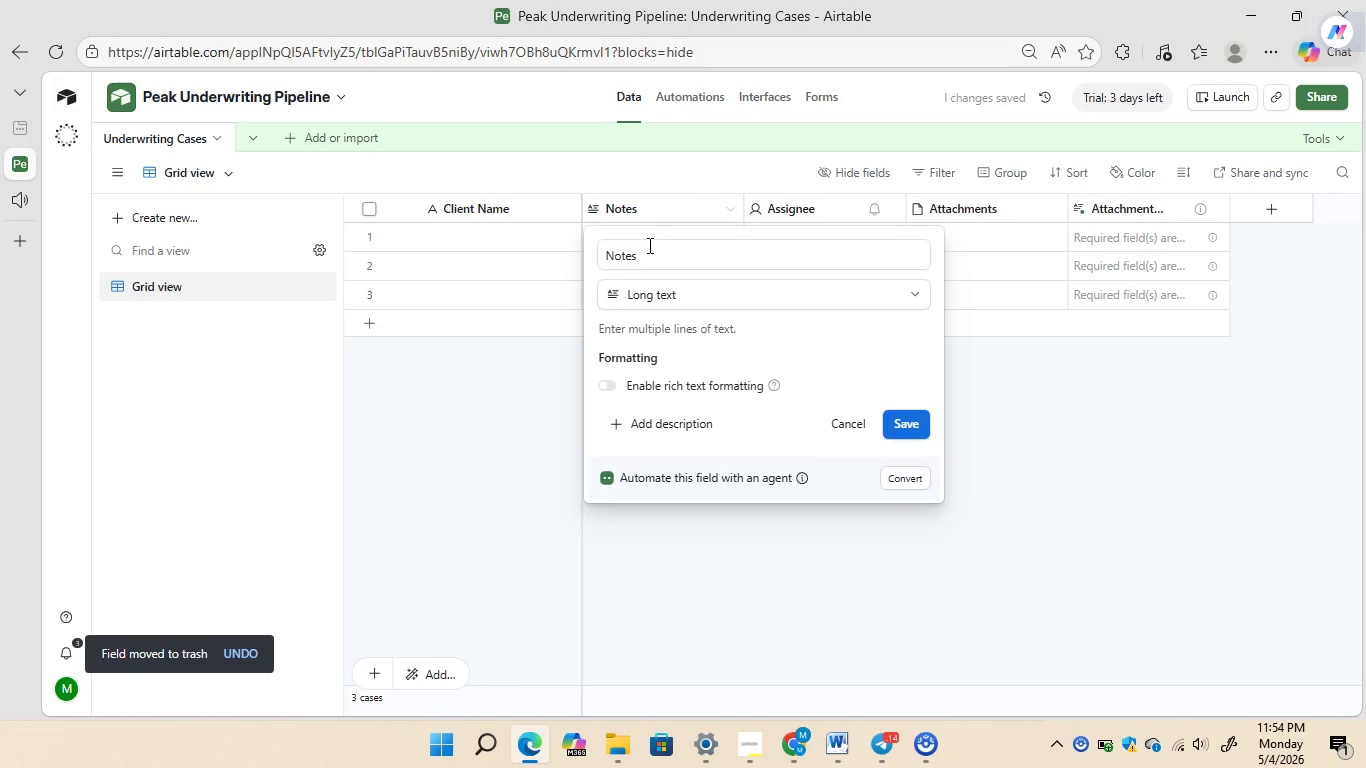 
left_click([648, 245])
 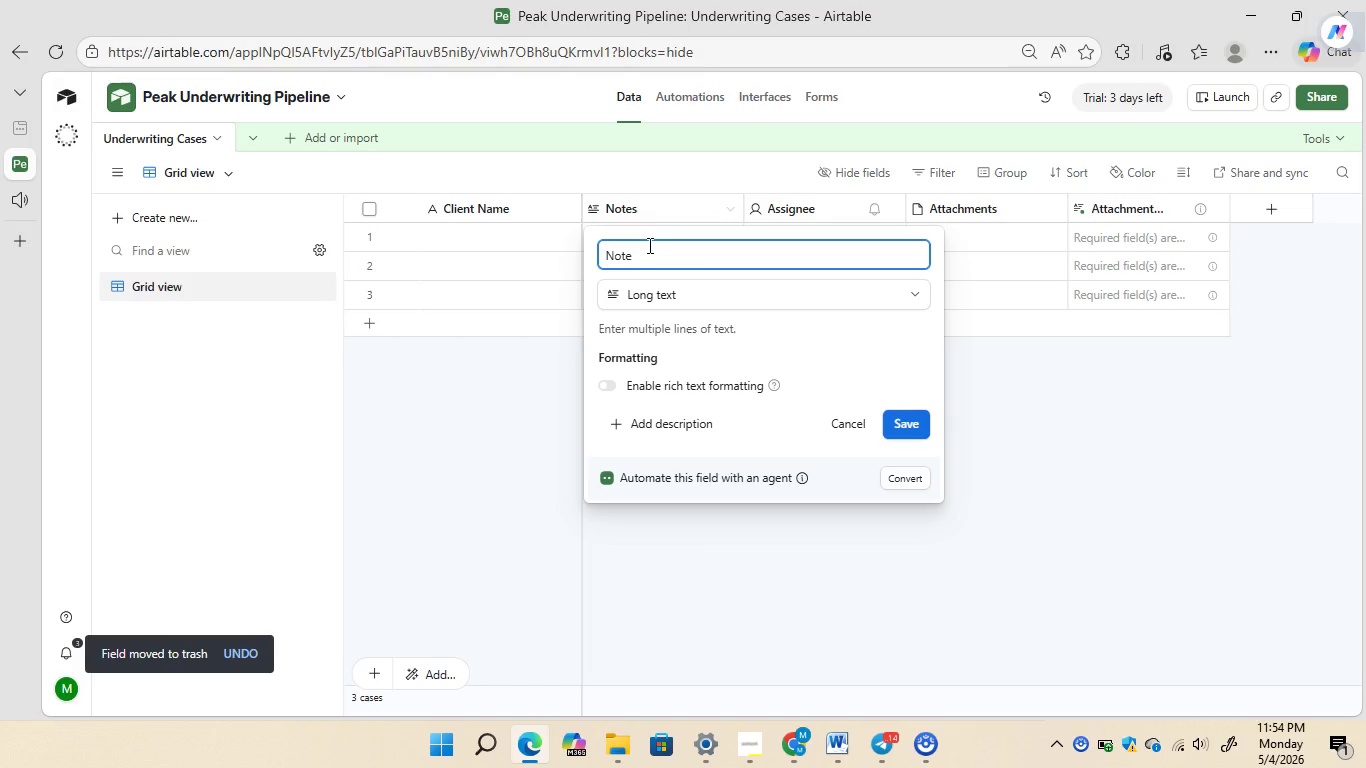 
key(Backspace)
key(Backspace)
key(Backspace)
key(Backspace)
key(Backspace)
type(Status)
 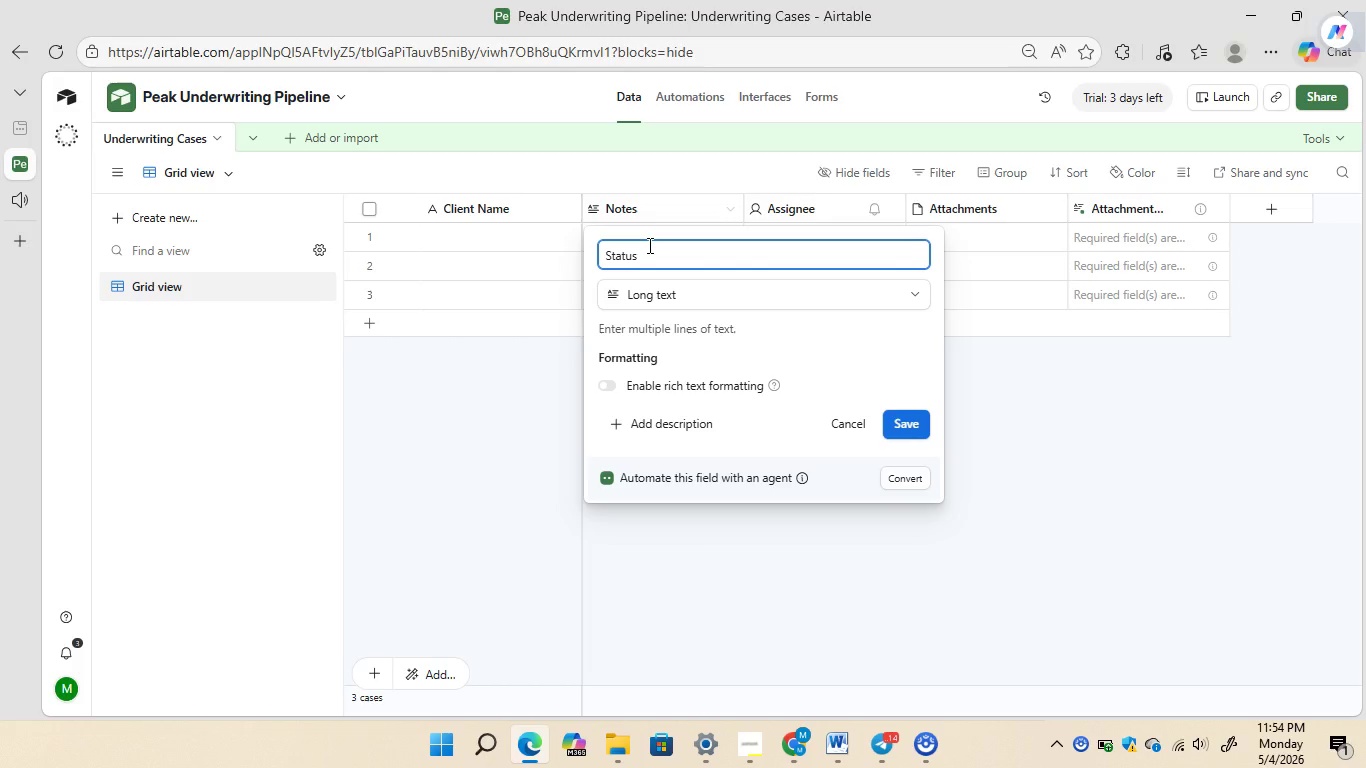 
left_click([684, 296])
 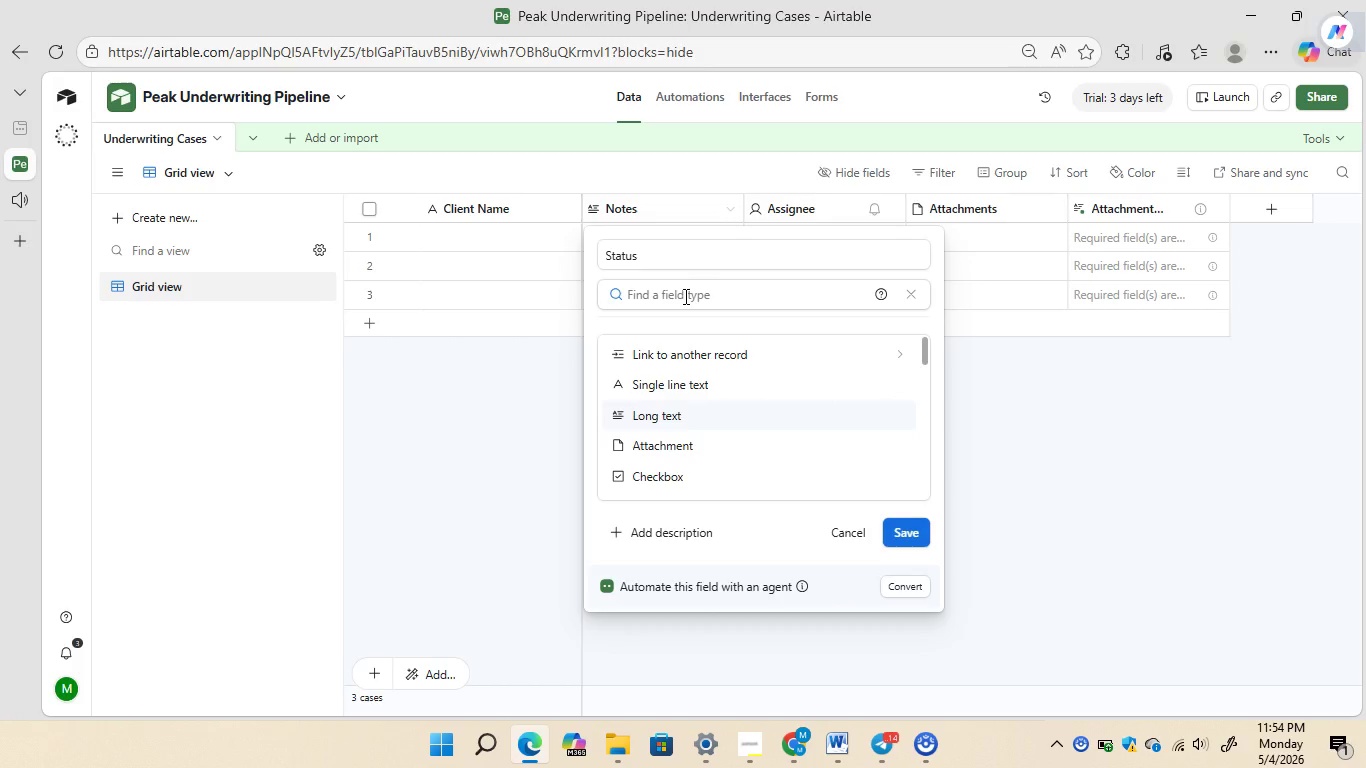 
type(single)
 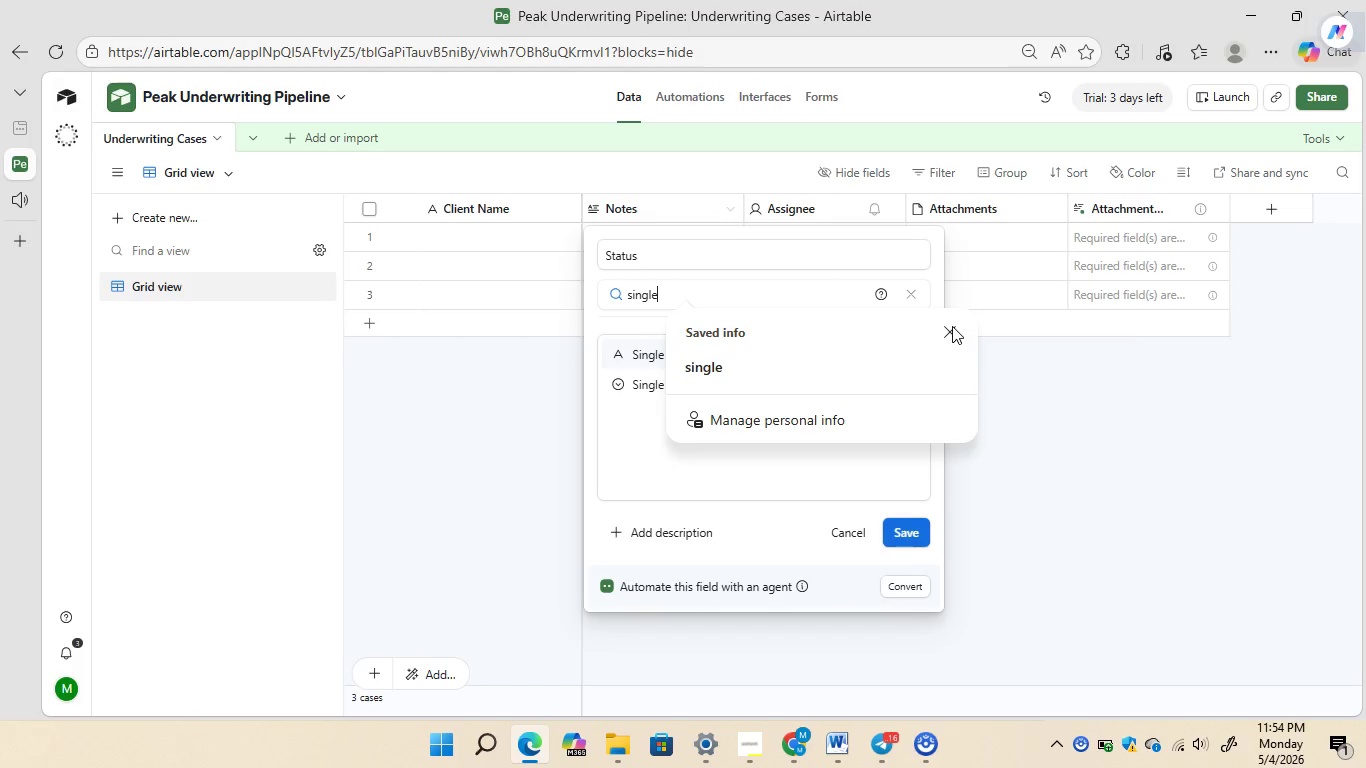 
left_click([947, 330])
 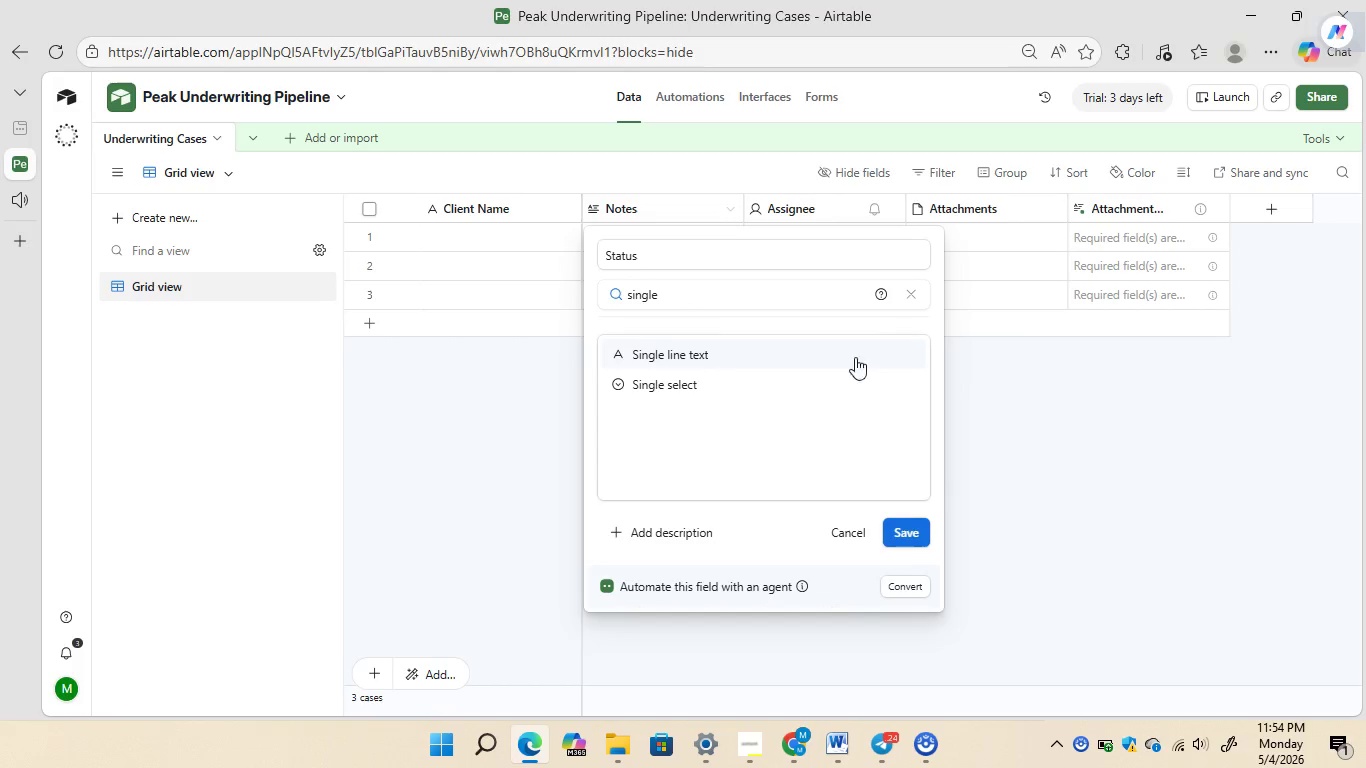 
left_click([707, 382])
 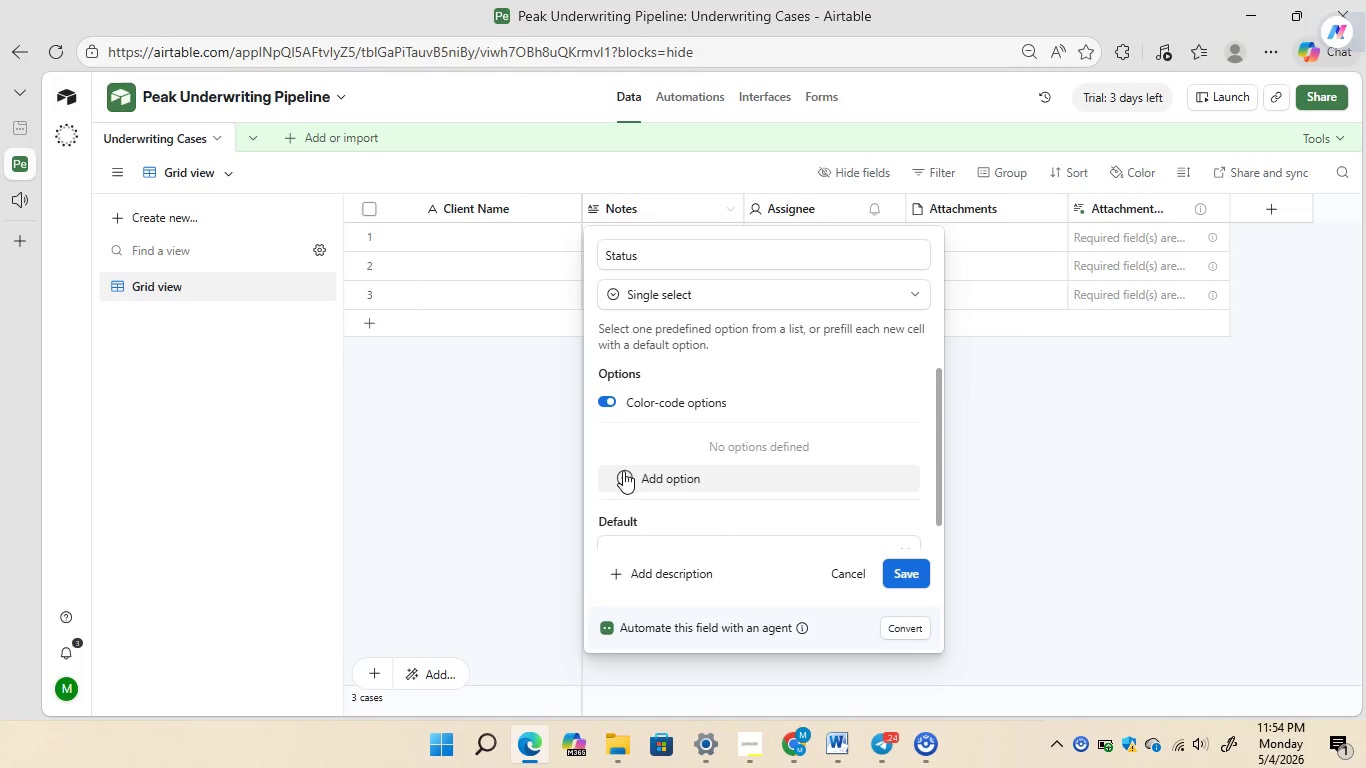 
left_click([623, 471])
 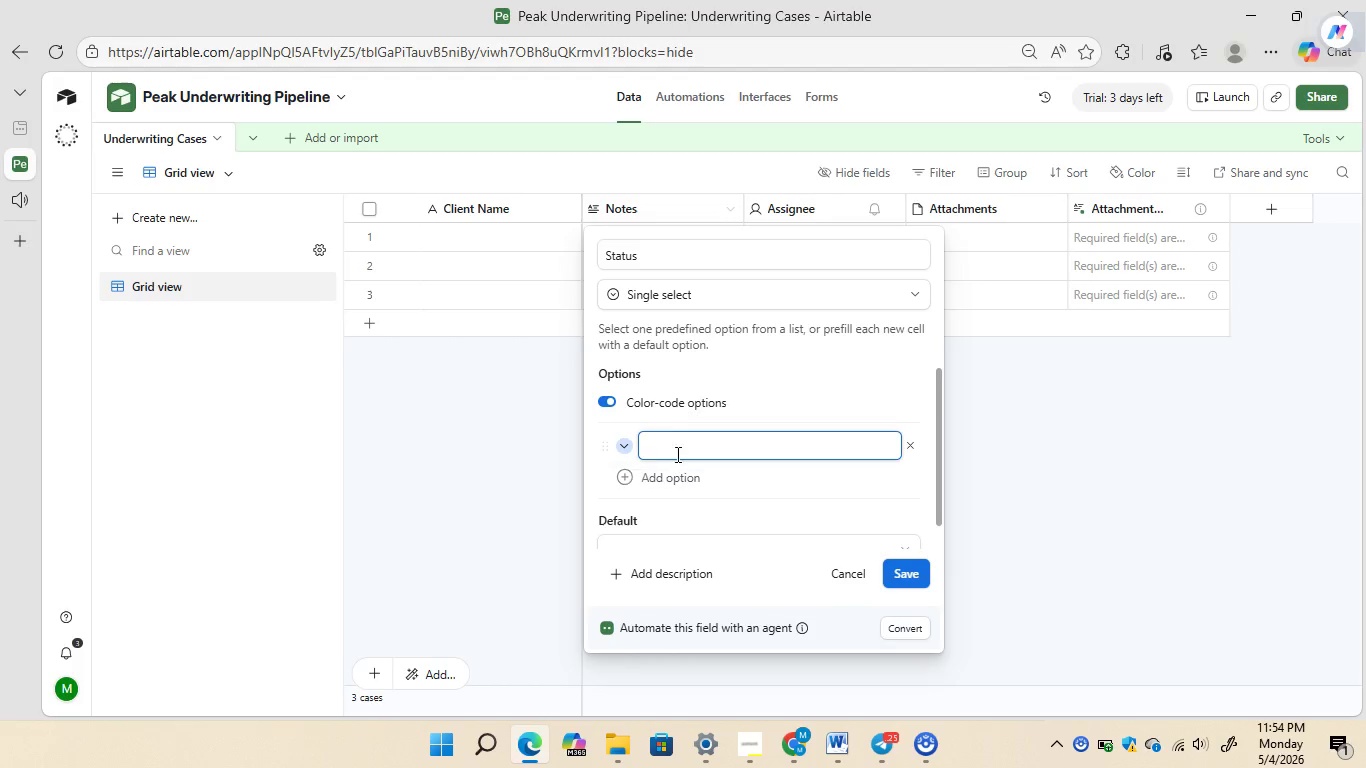 
wait(6.86)
 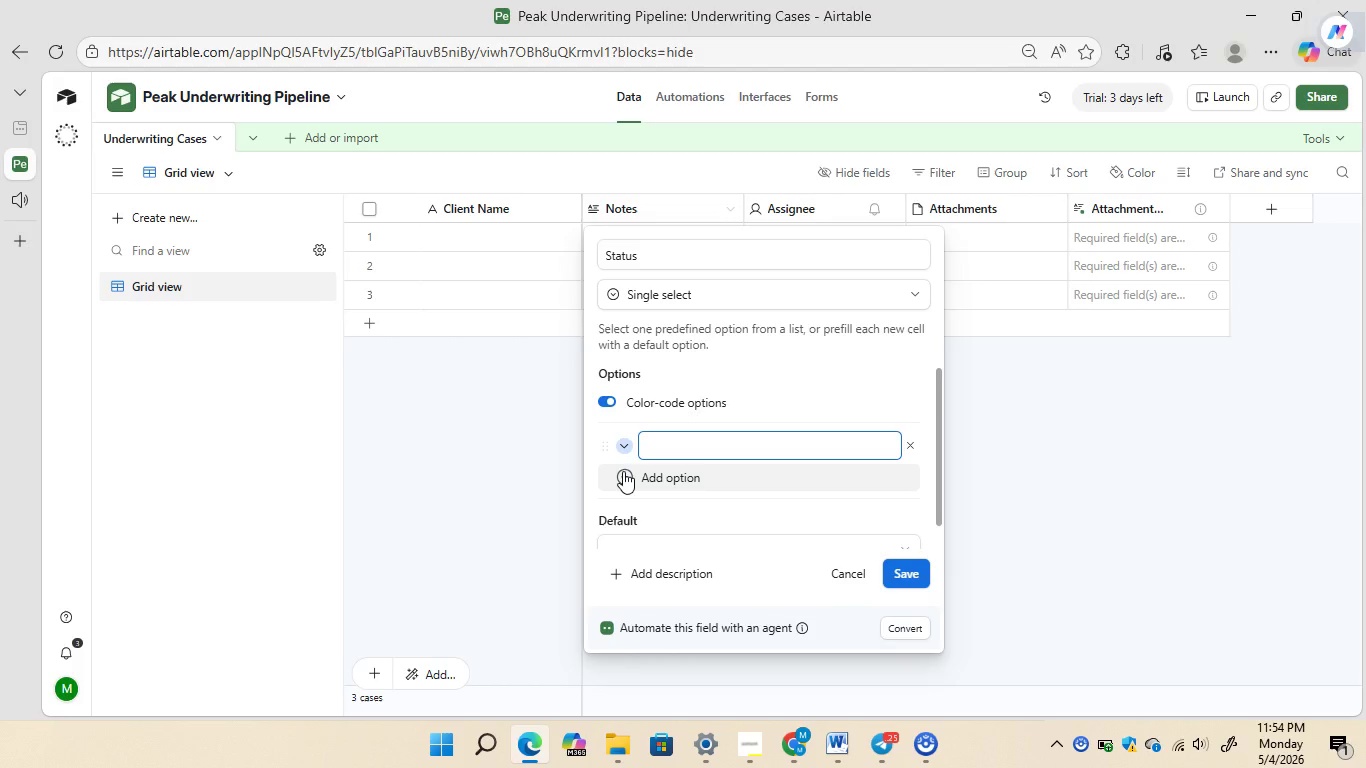 
type(Application Signed)
 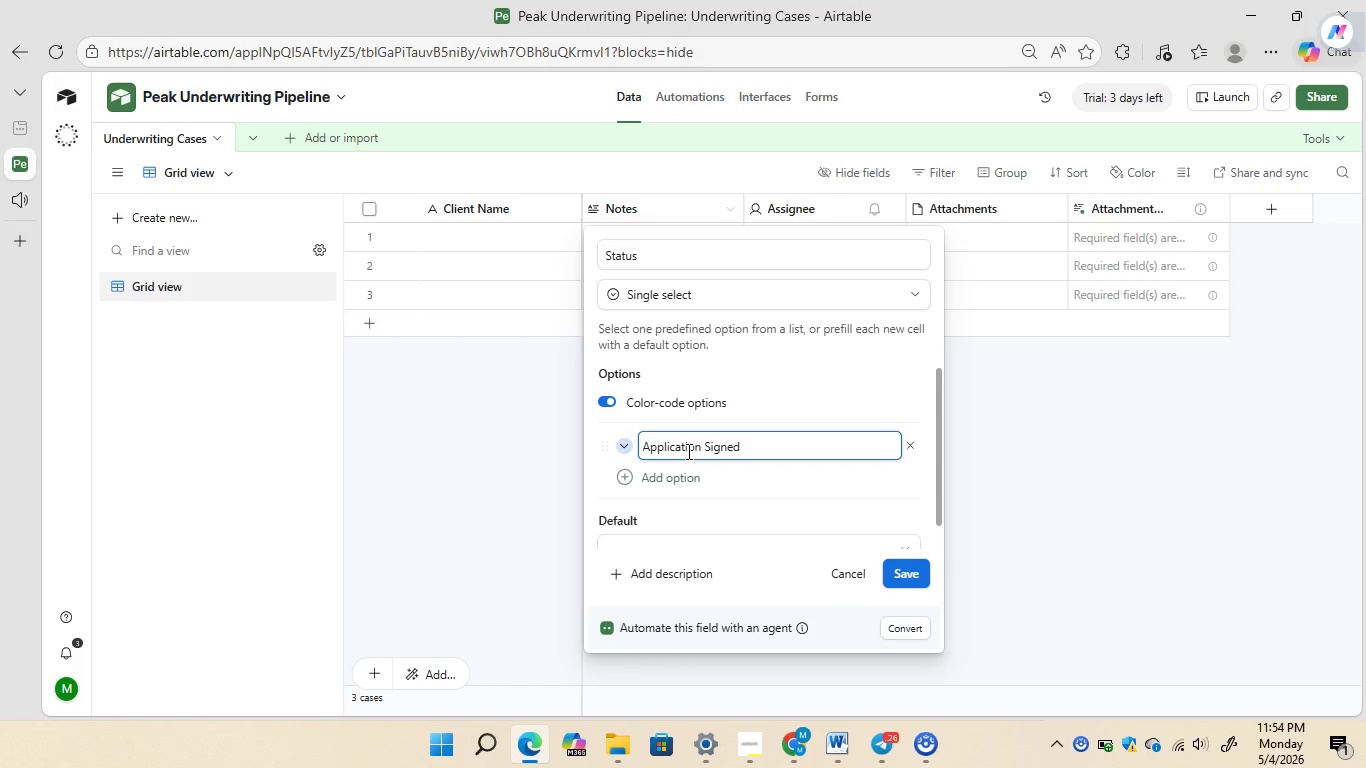 
left_click([625, 480])
 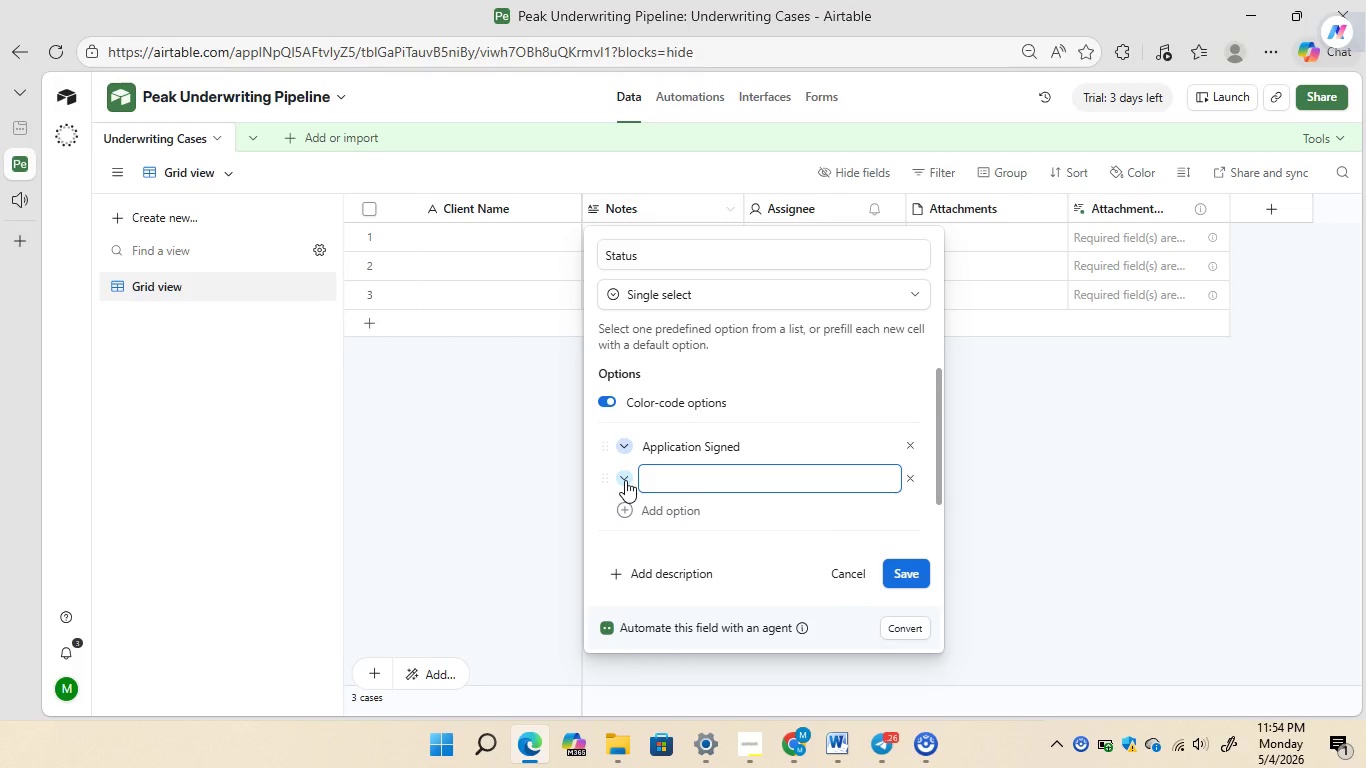 
type(Exam SCHEDuled)
 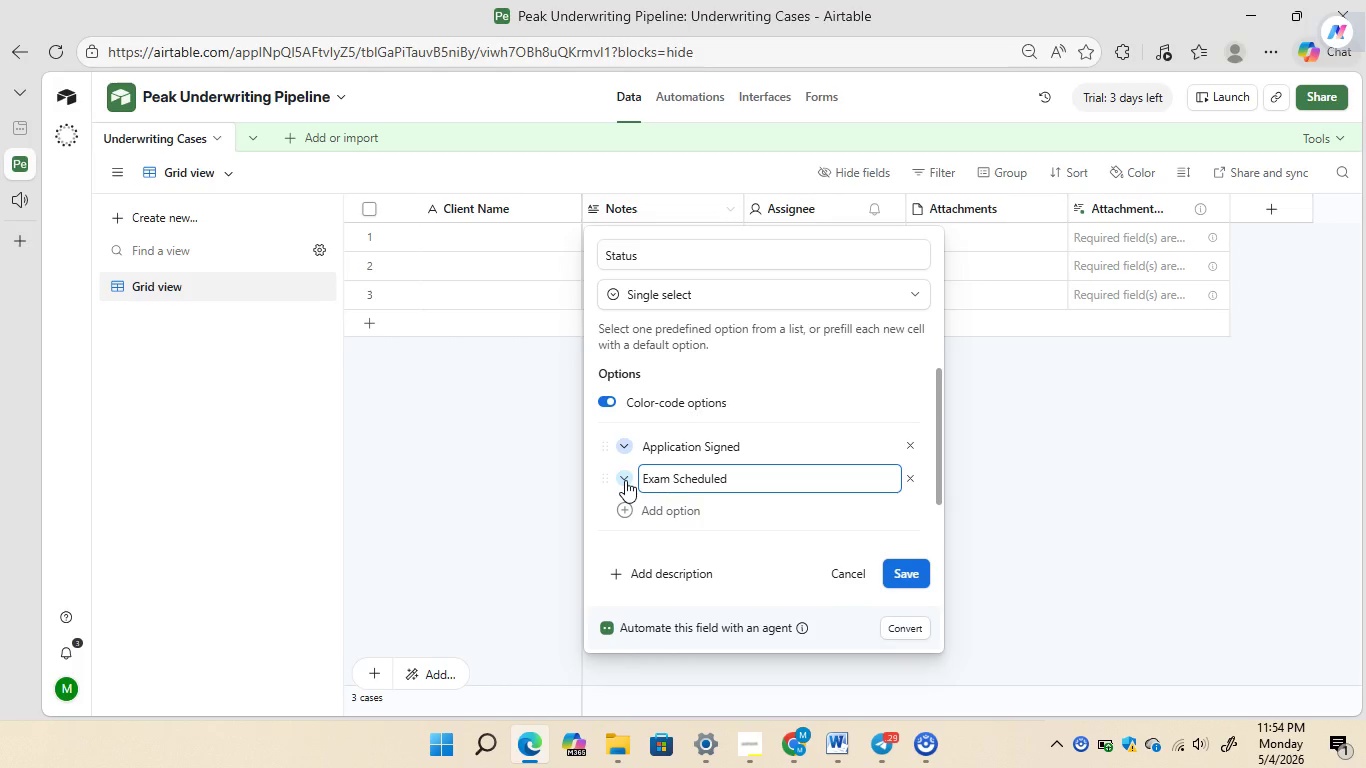 
left_click([625, 508])
 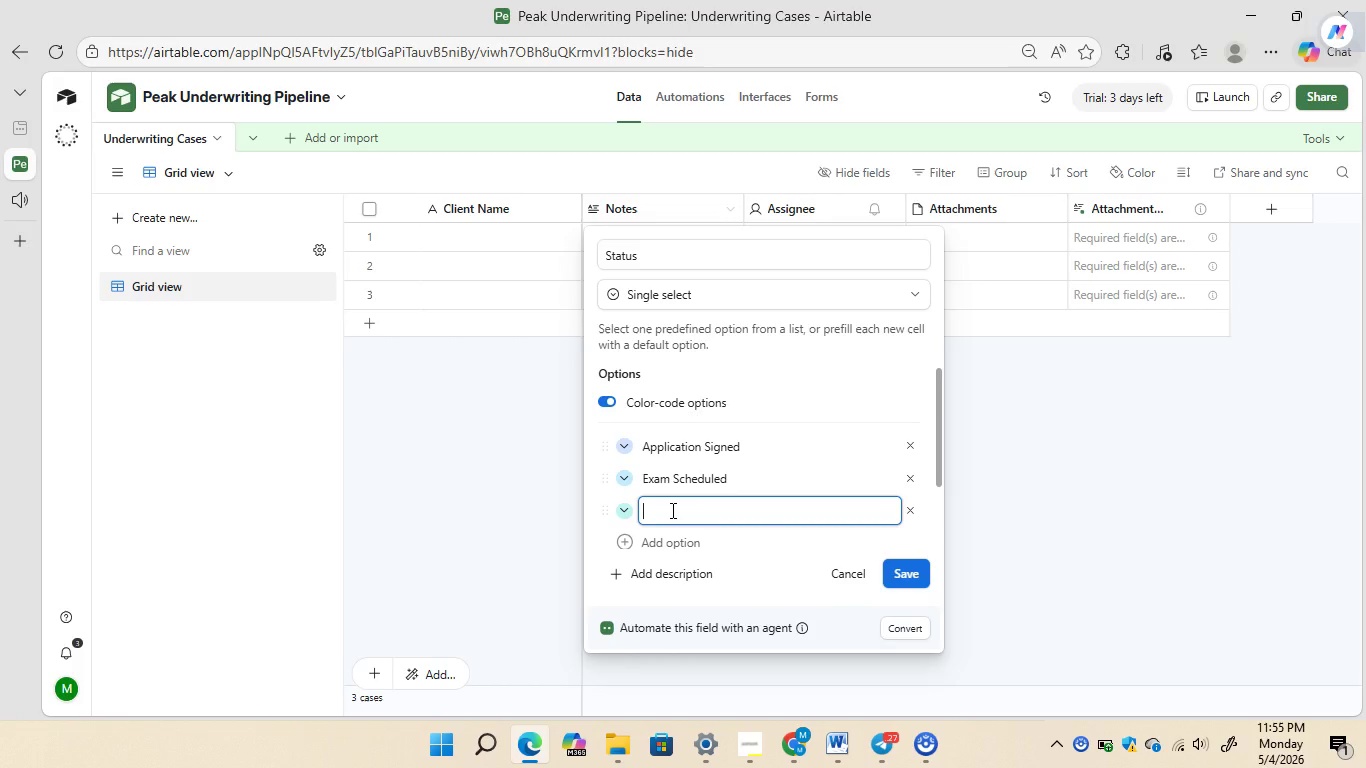 
type(APS Requested)
 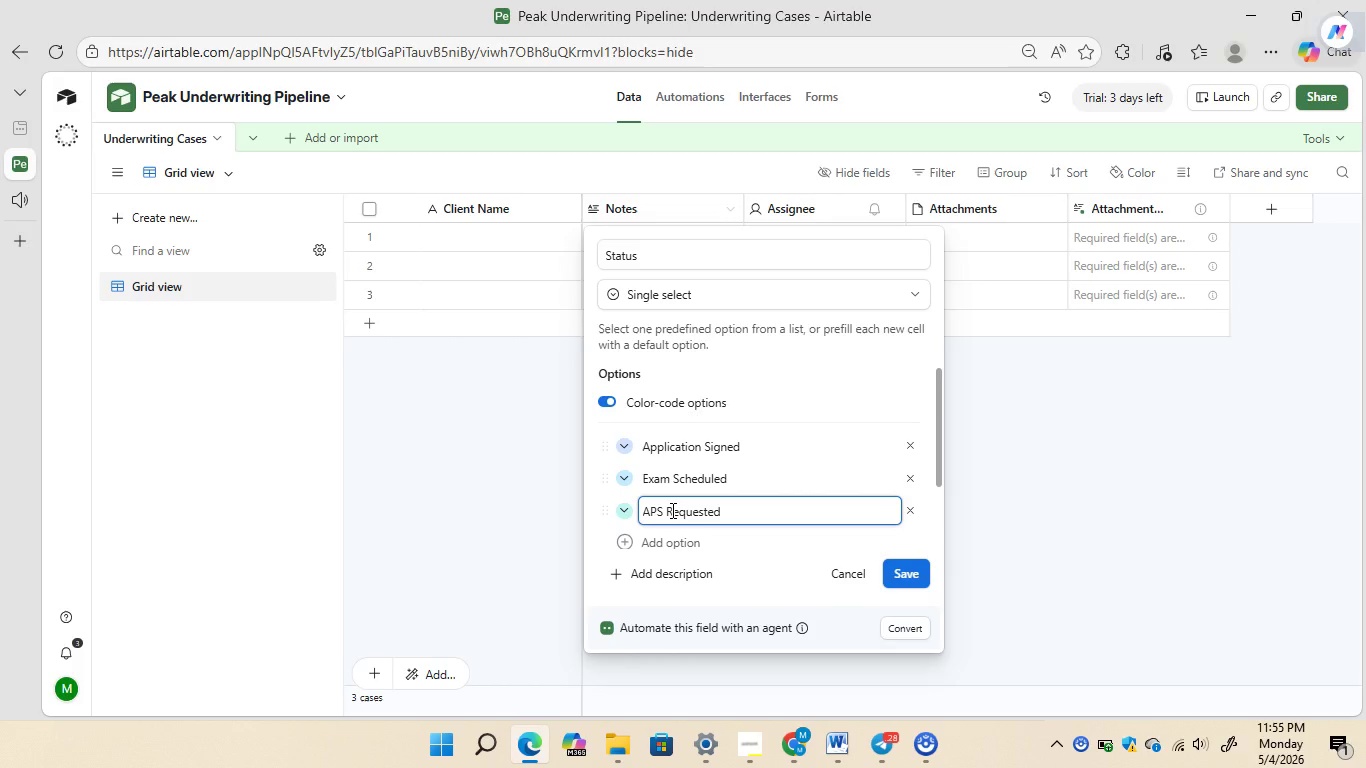 
left_click([628, 546])
 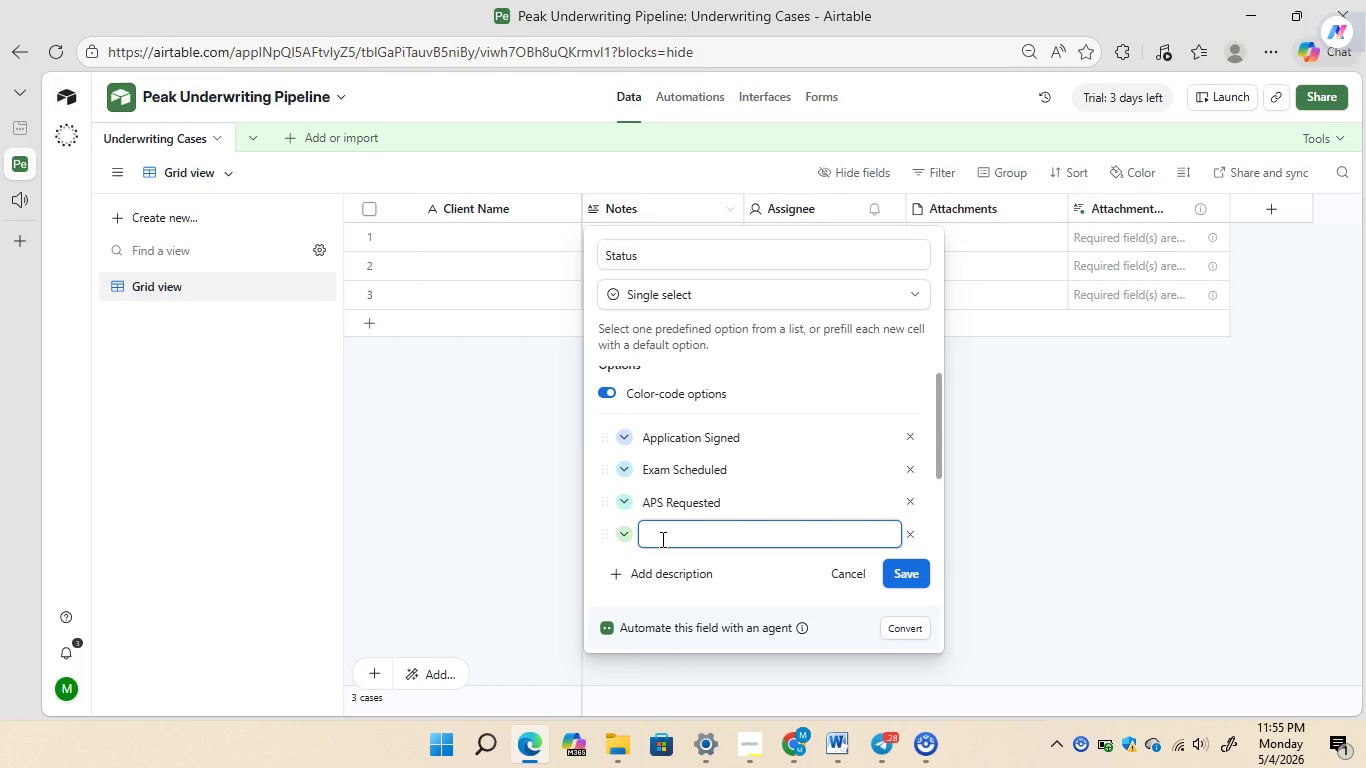 
type(Carrier)
 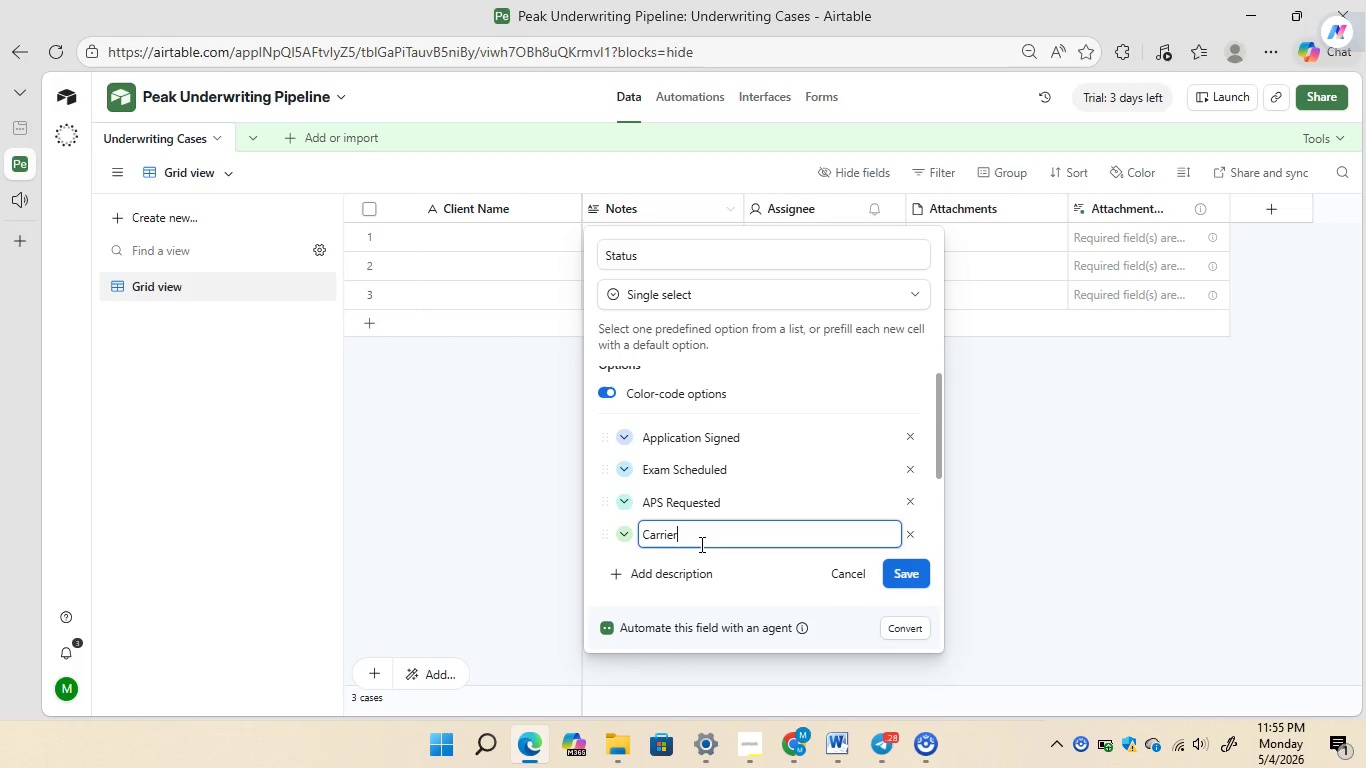 
wait(5.44)
 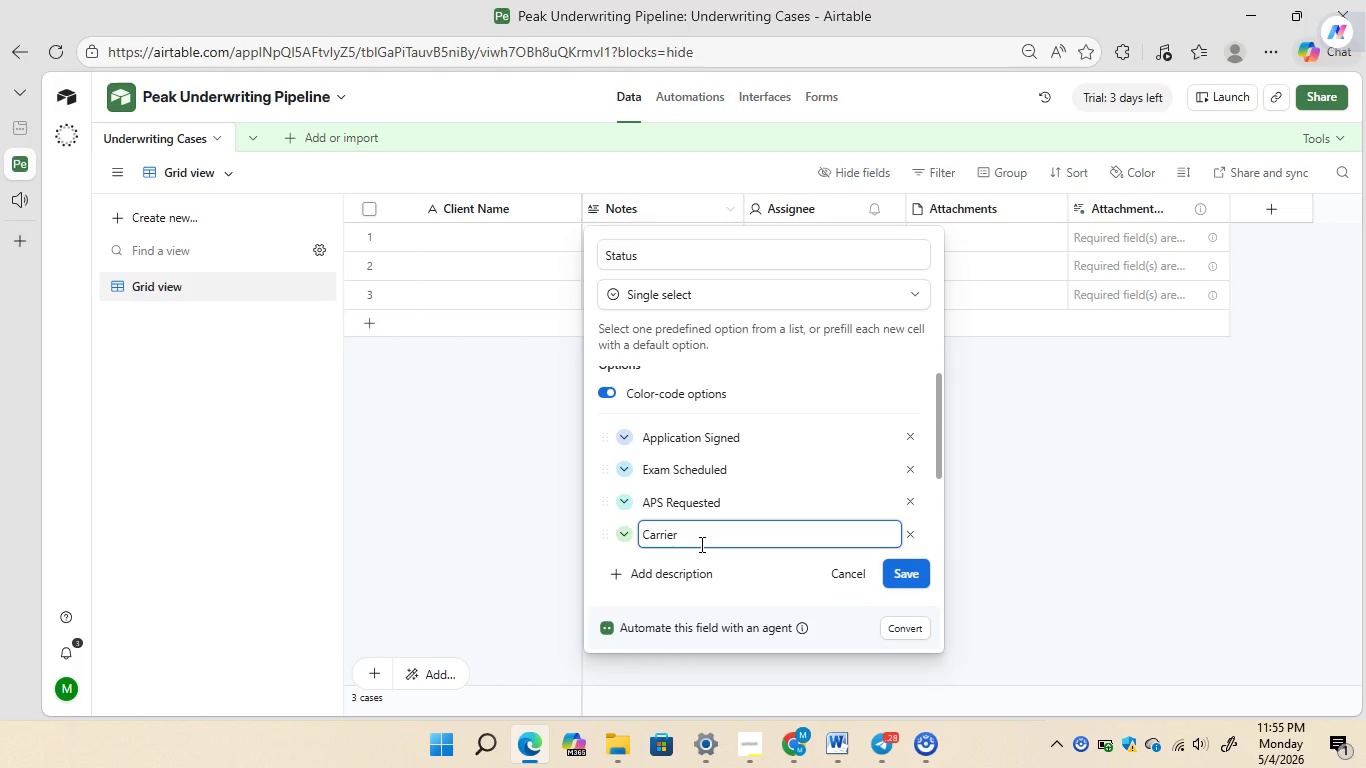 
type( Review)
 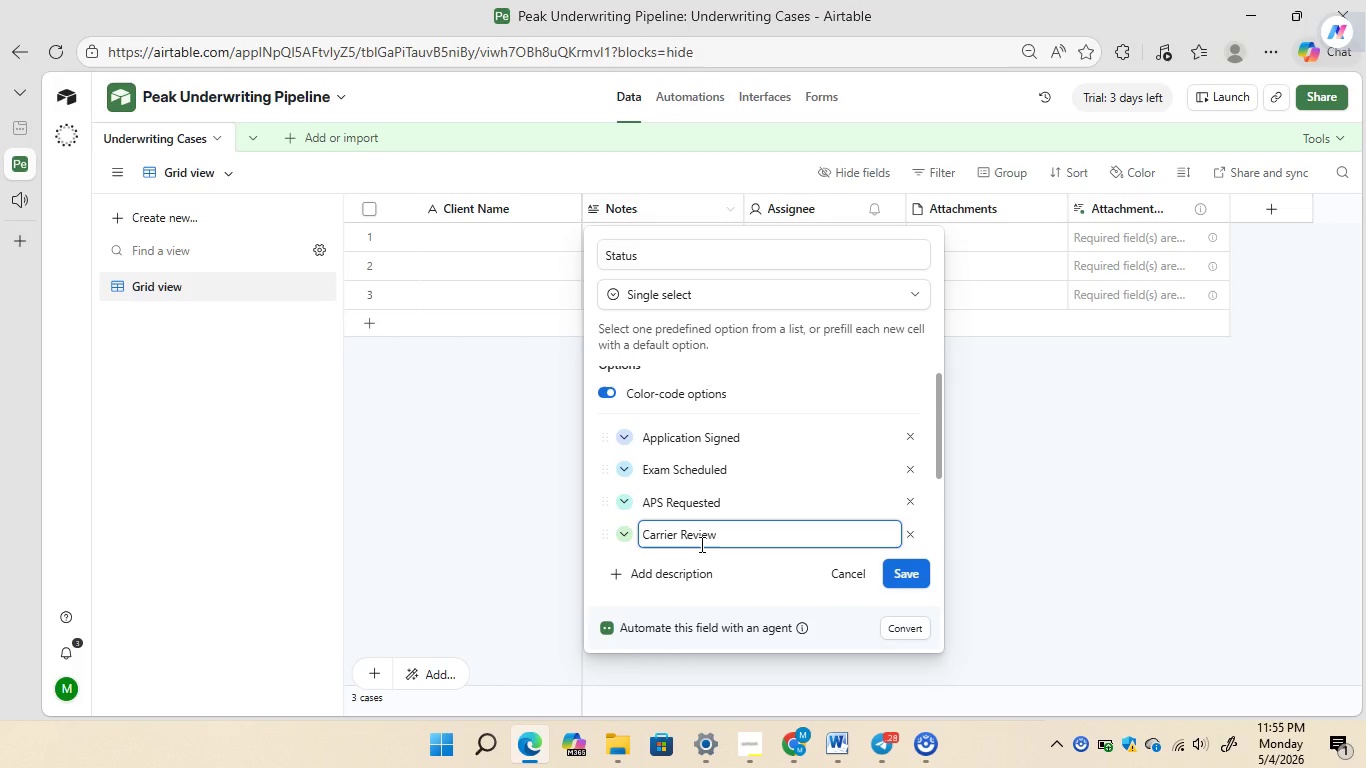 
wait(9.58)
 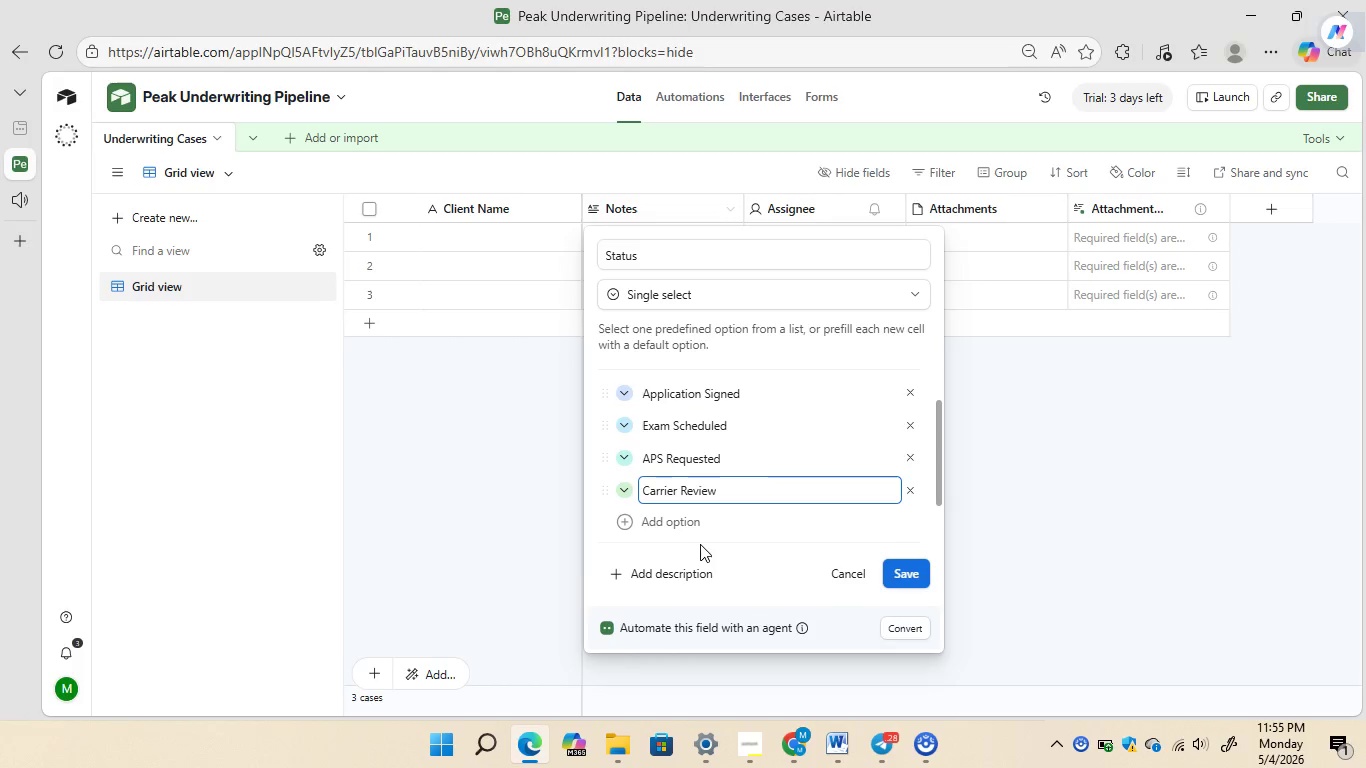 
left_click([627, 518])
 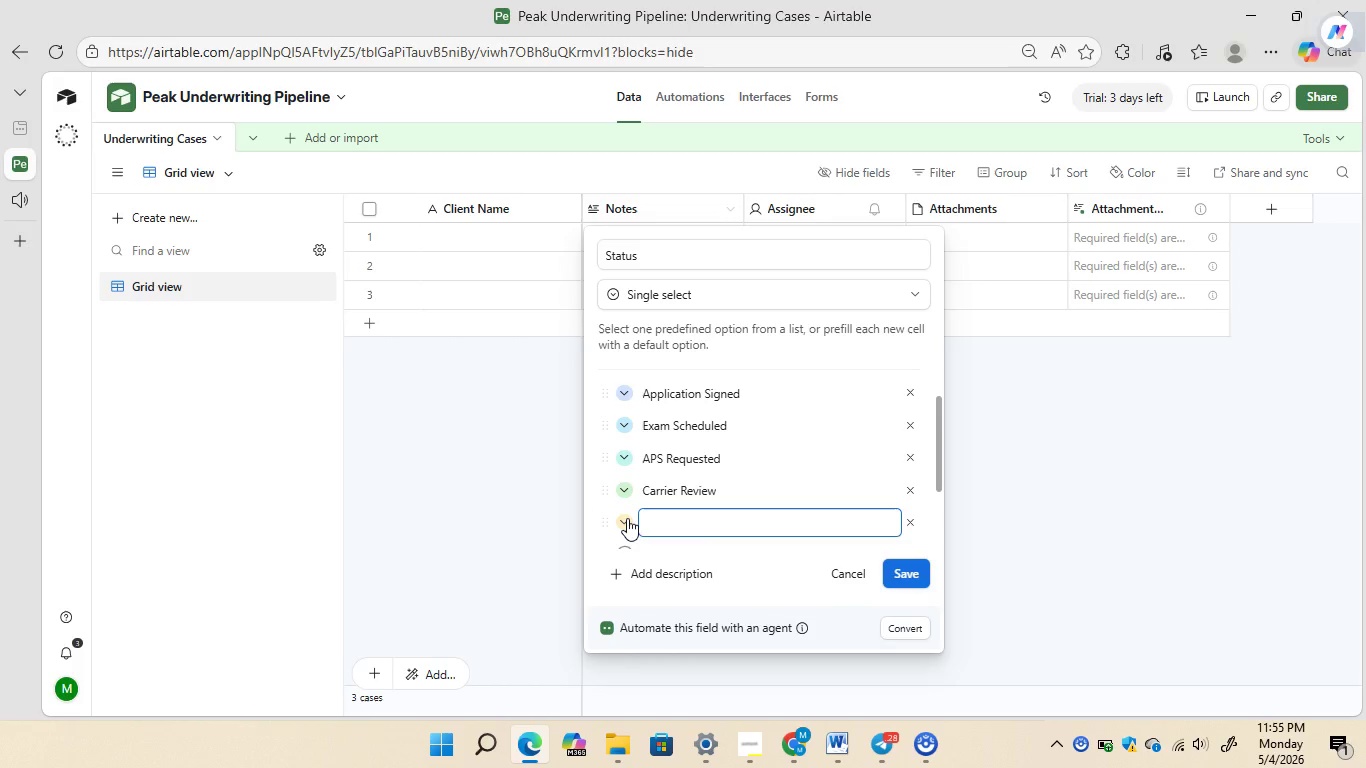 
type(Approved I)
key(Backspace)
 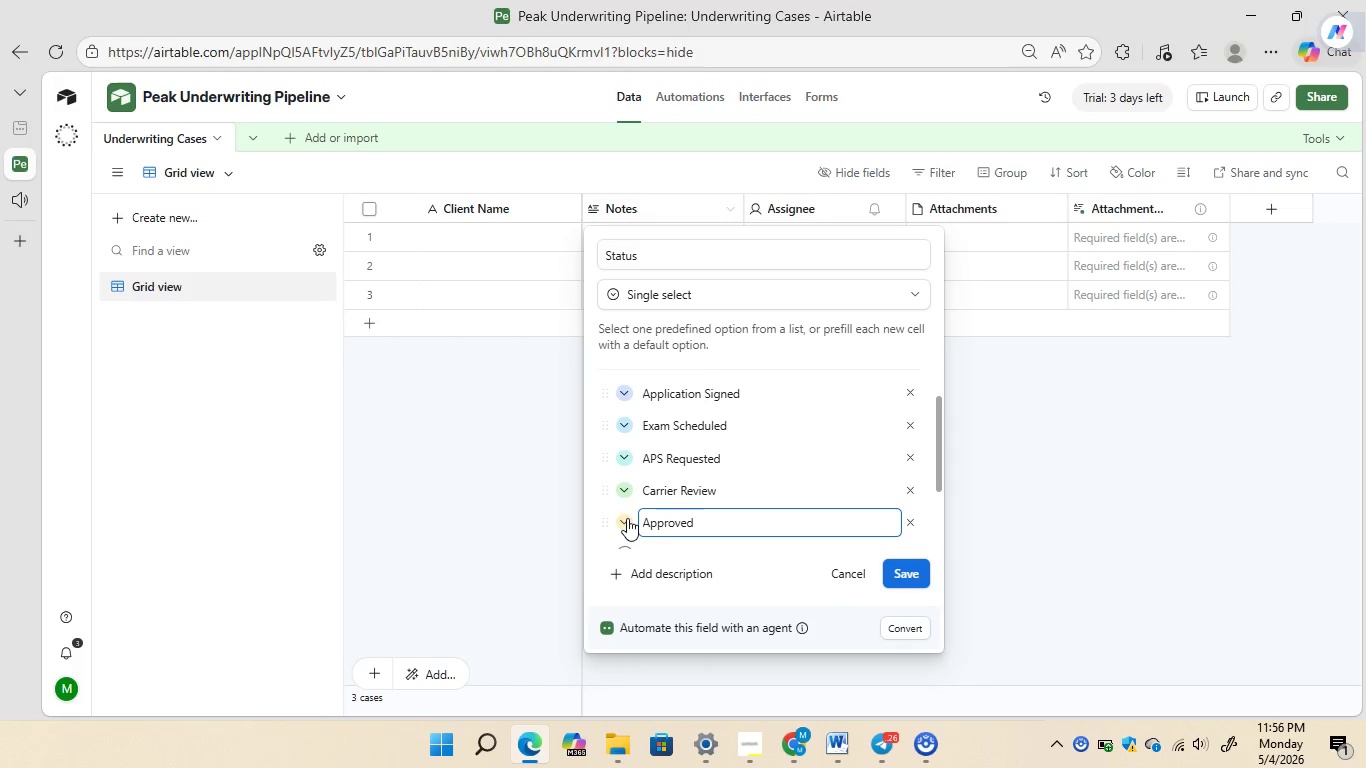 
left_click([625, 517])
 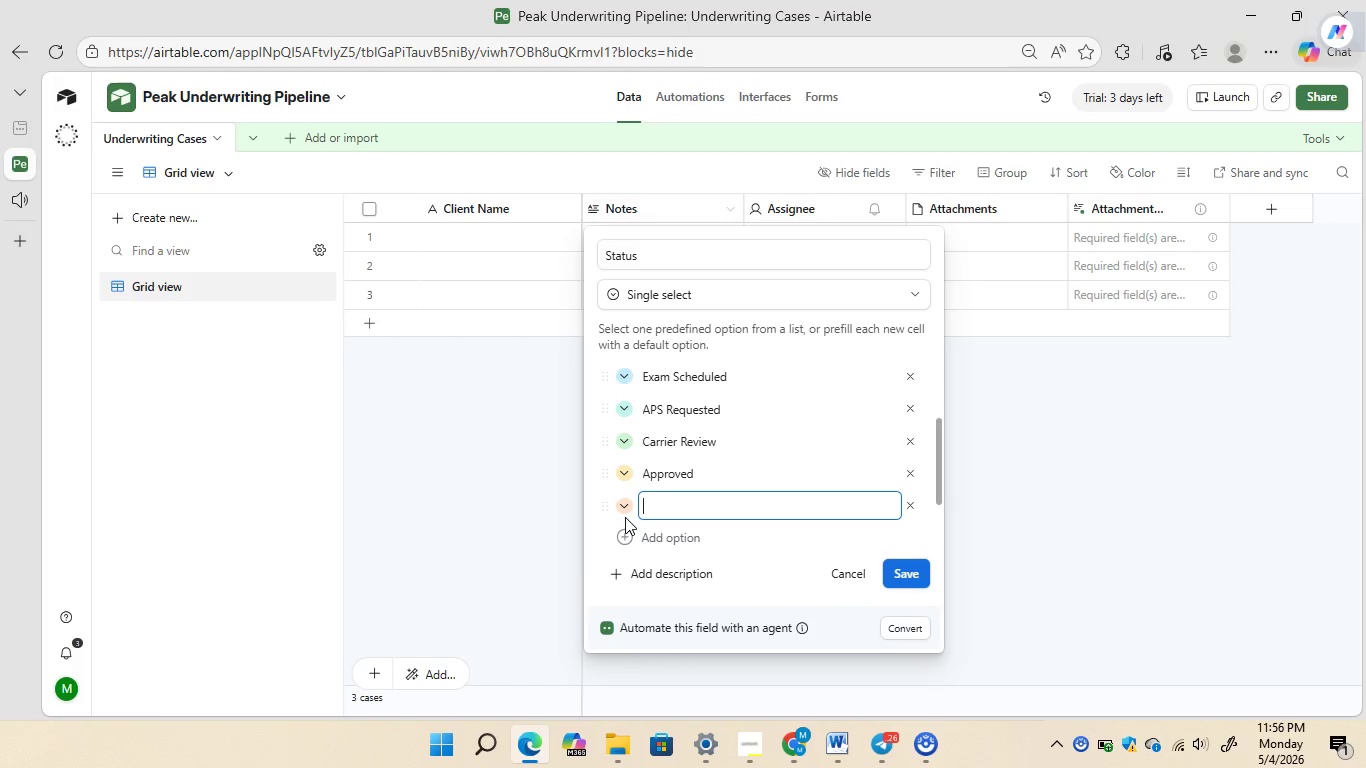 
type(Issued)
 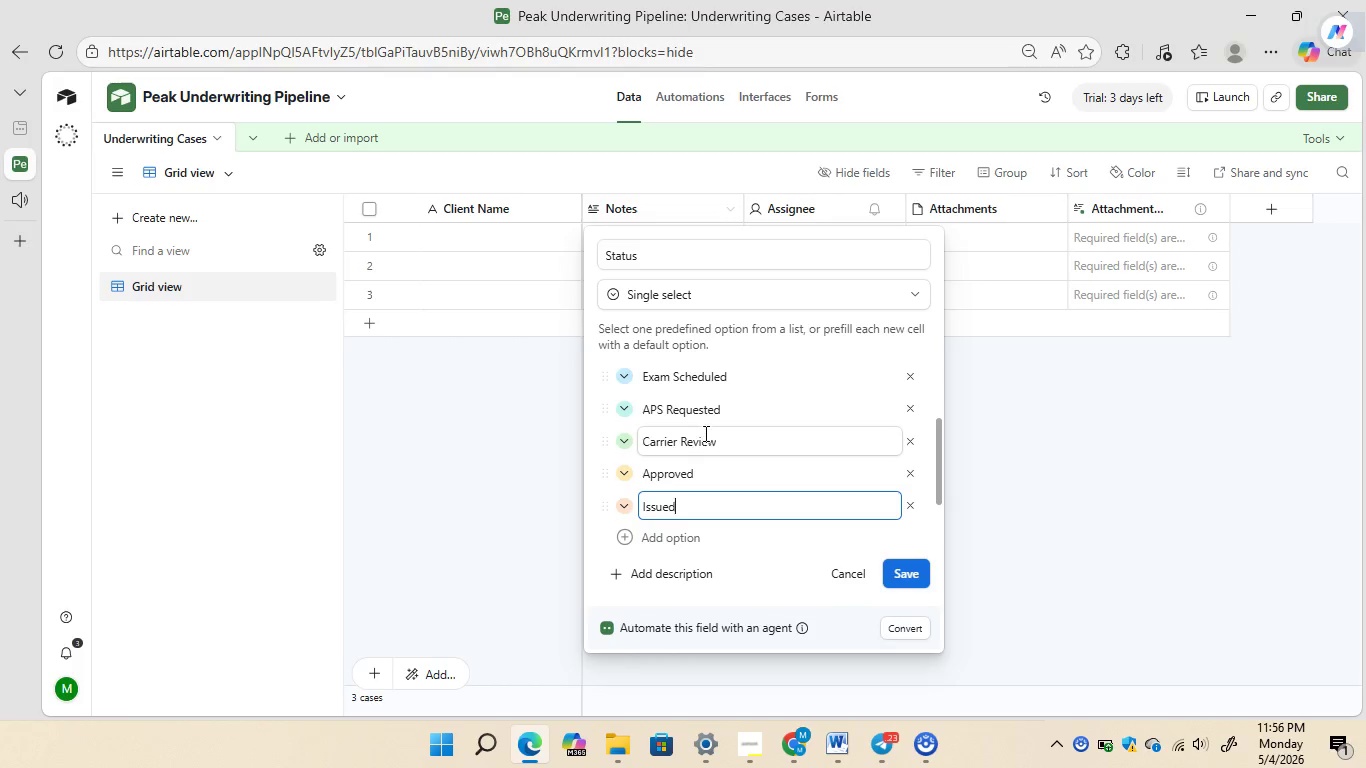 
wait(12.62)
 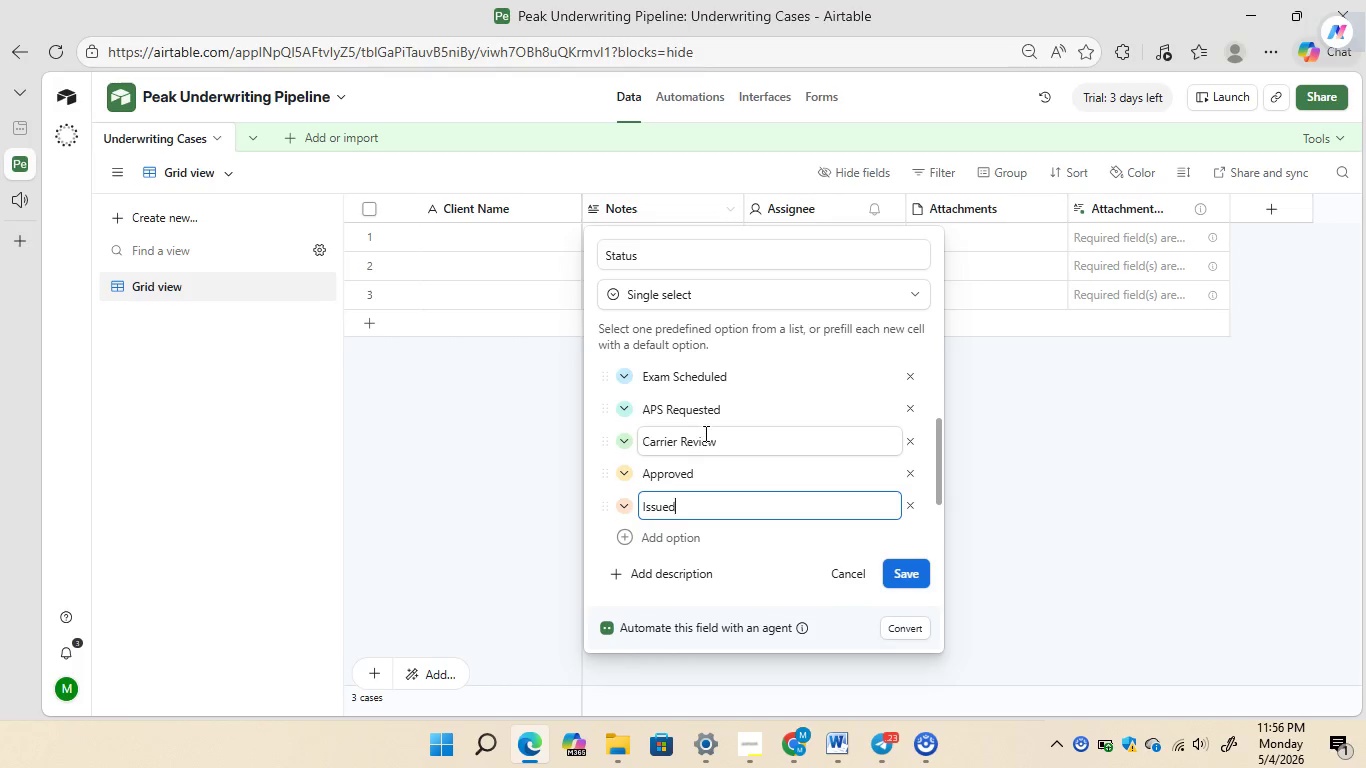 
left_click([899, 572])
 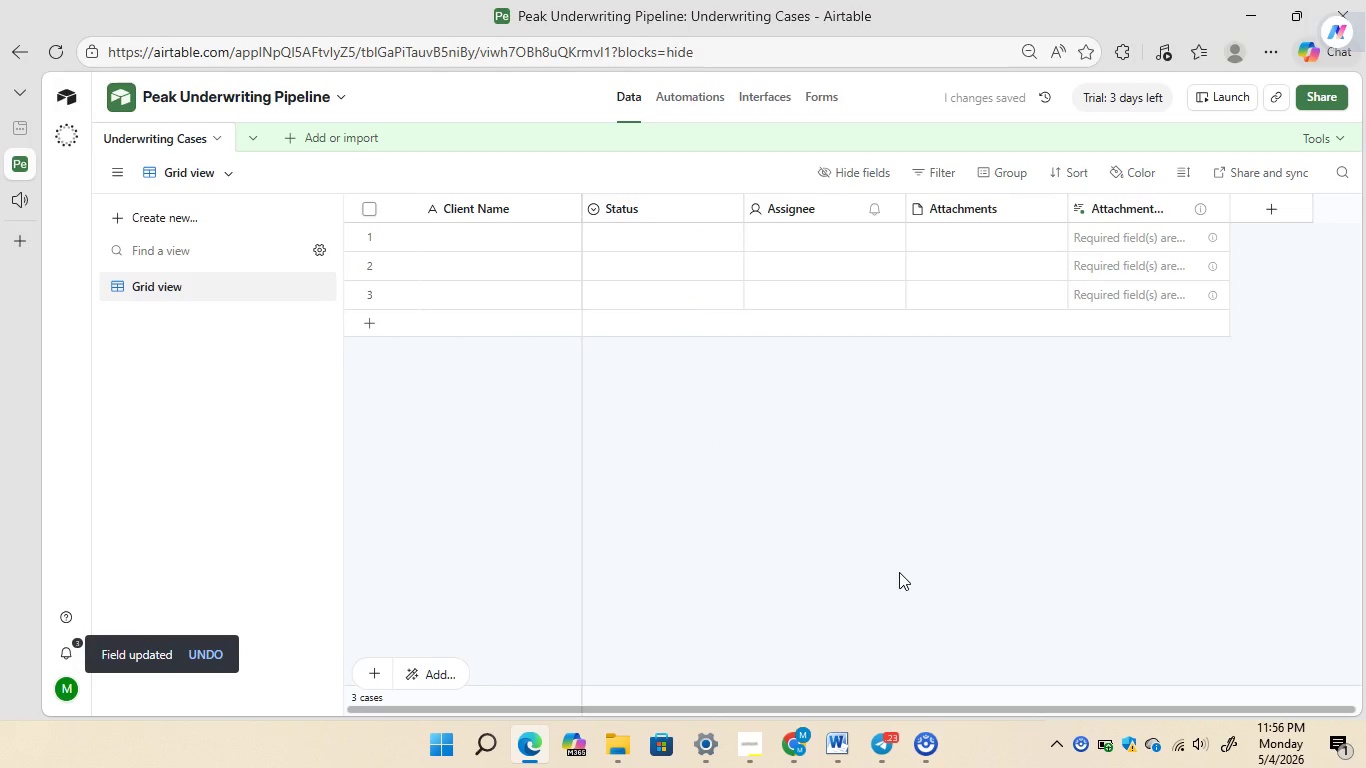 
wait(8.14)
 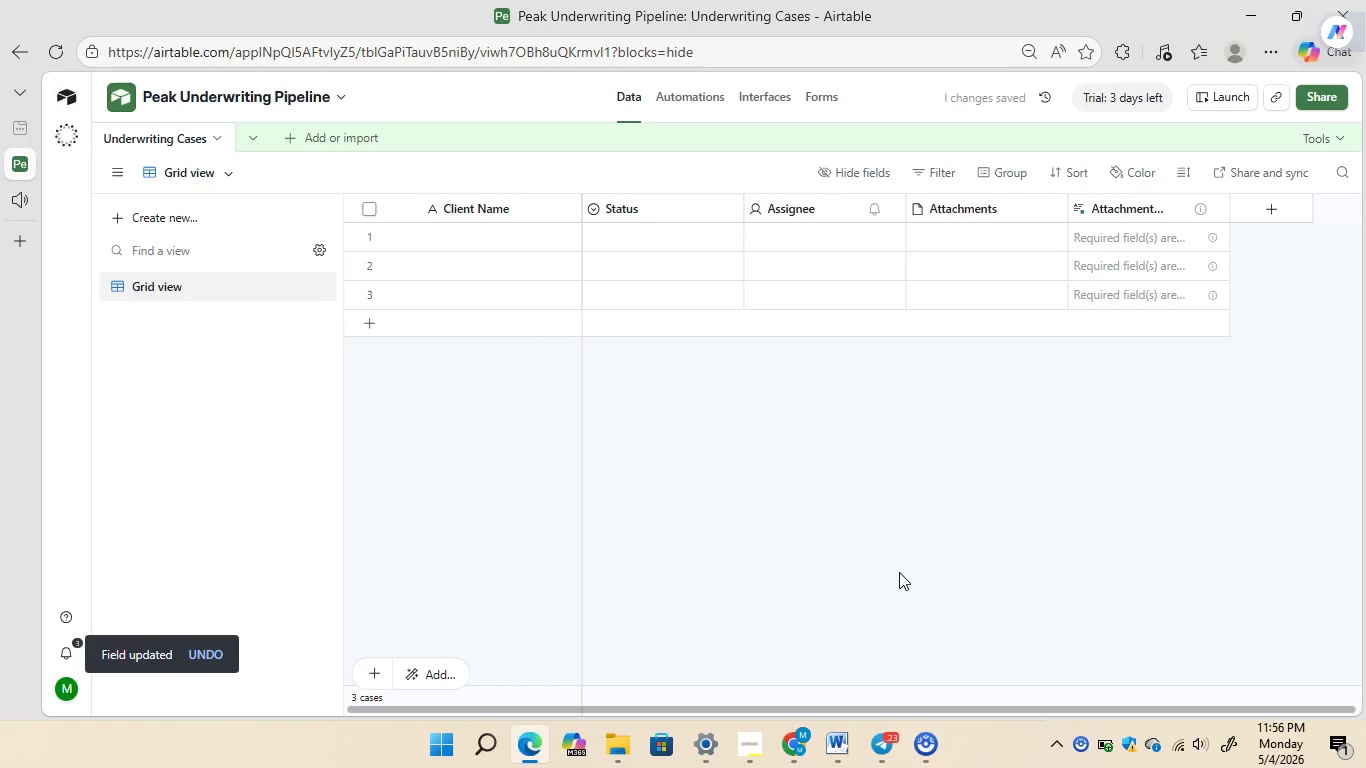 
right_click([795, 210])
 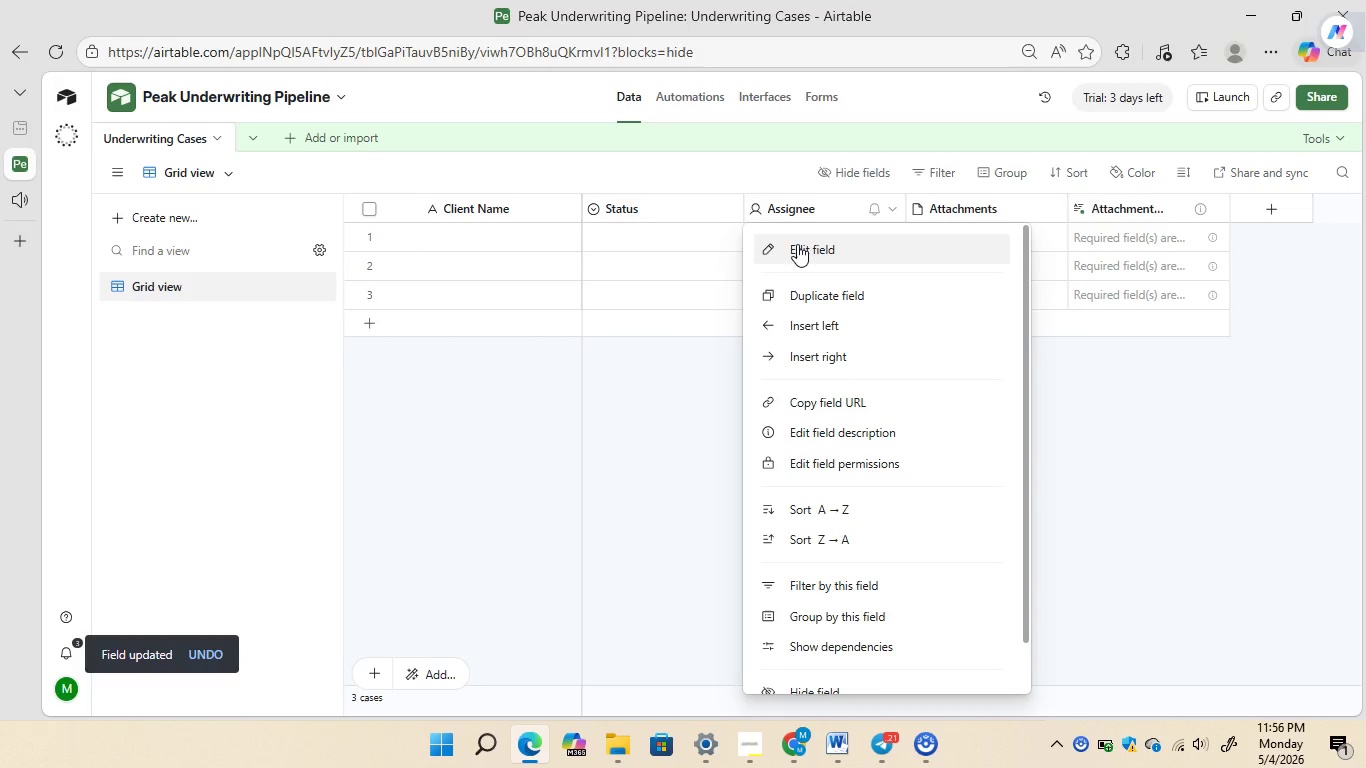 
left_click([797, 244])
 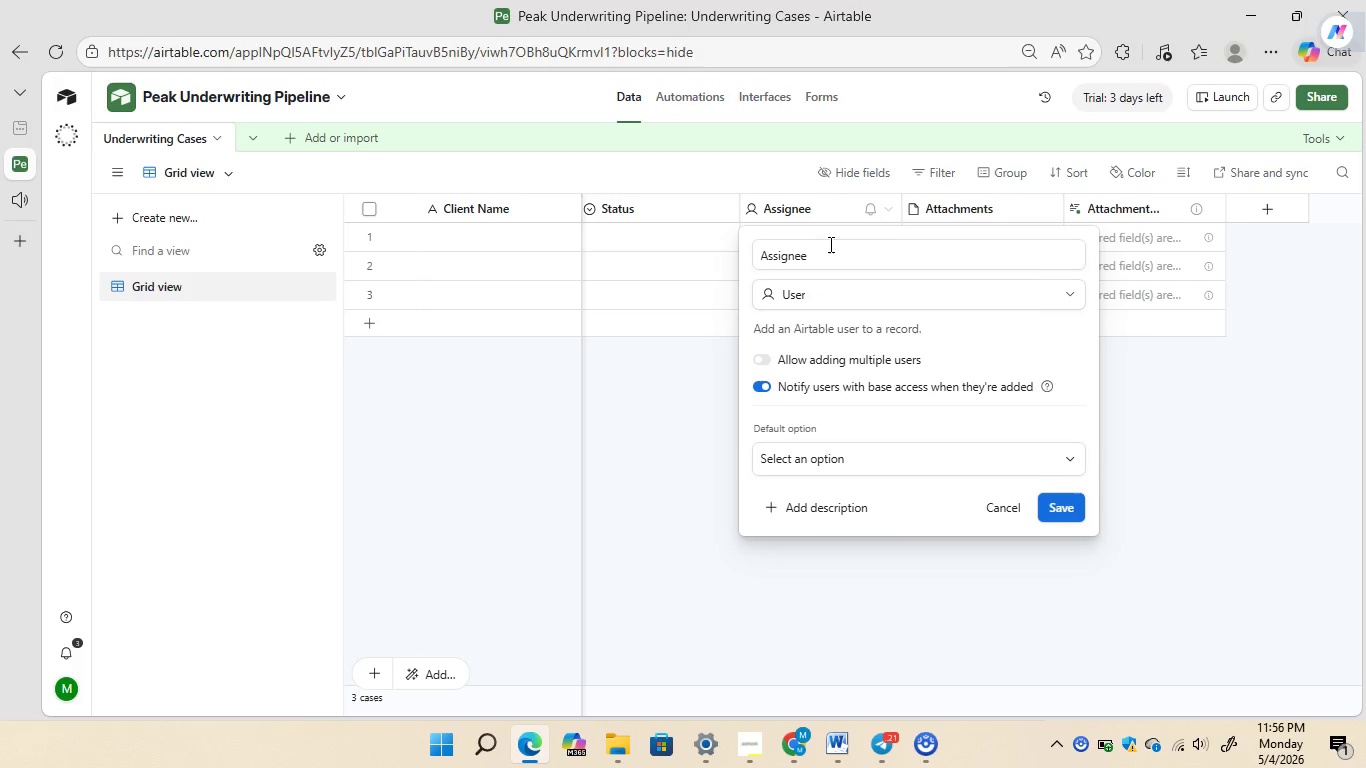 
left_click([829, 244])
 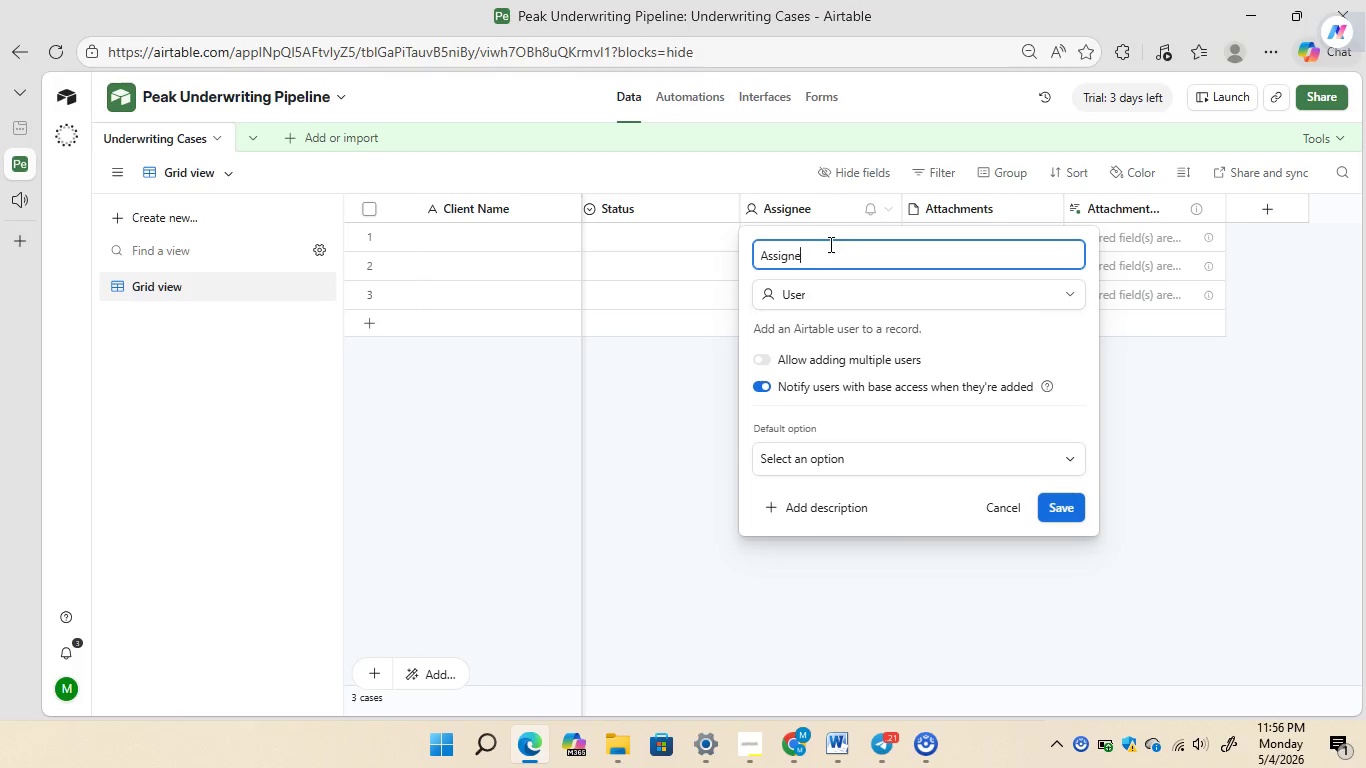 
key(Backspace)
key(Backspace)
key(Backspace)
key(Backspace)
key(Backspace)
key(Backspace)
key(Backspace)
key(Backspace)
type(Ca)
 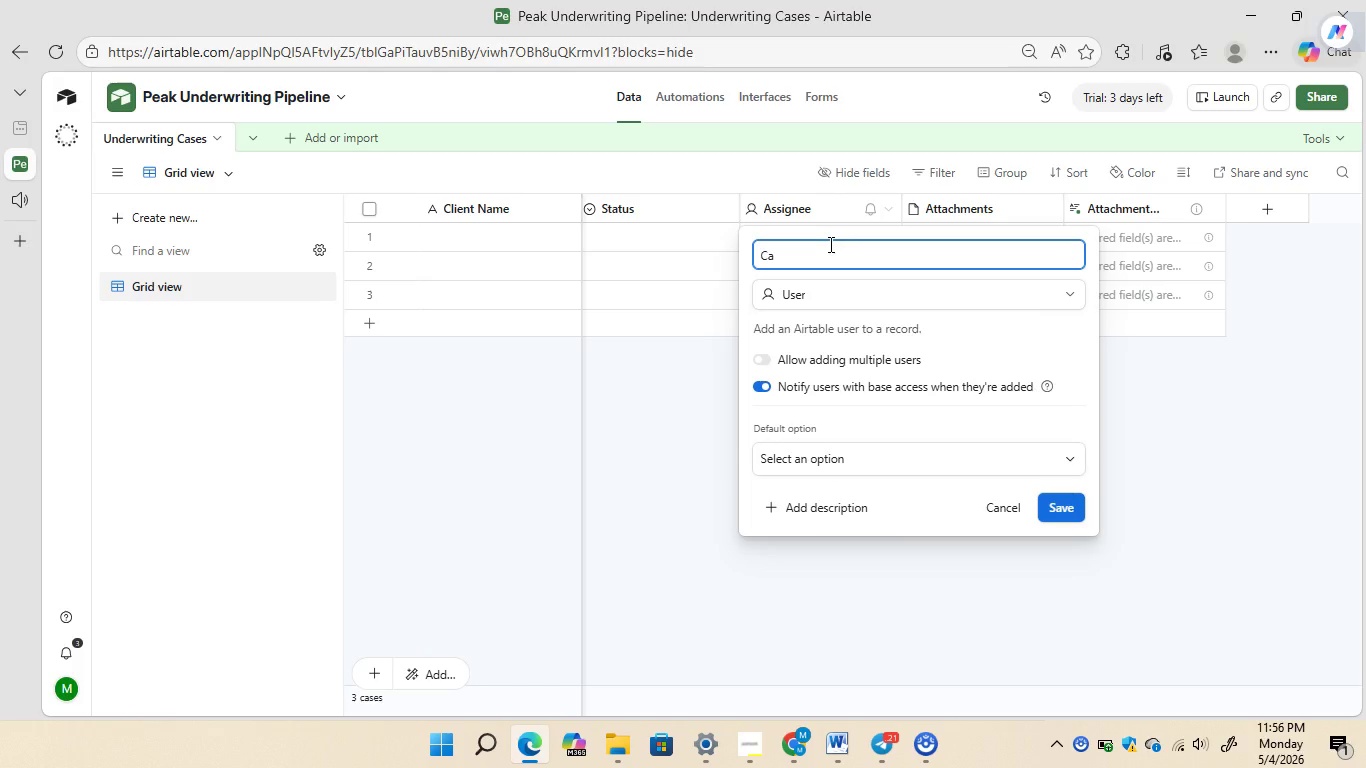 
wait(8.94)
 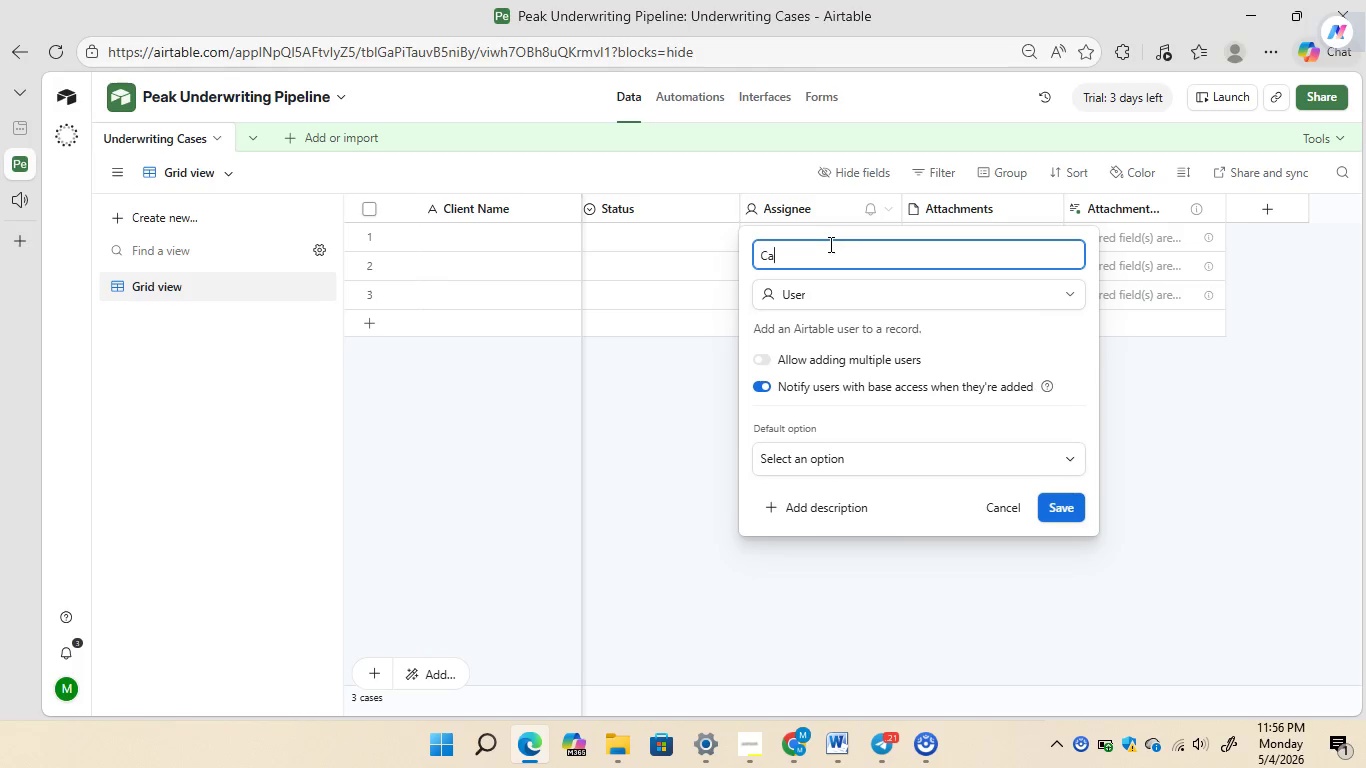 
type(rrier)
 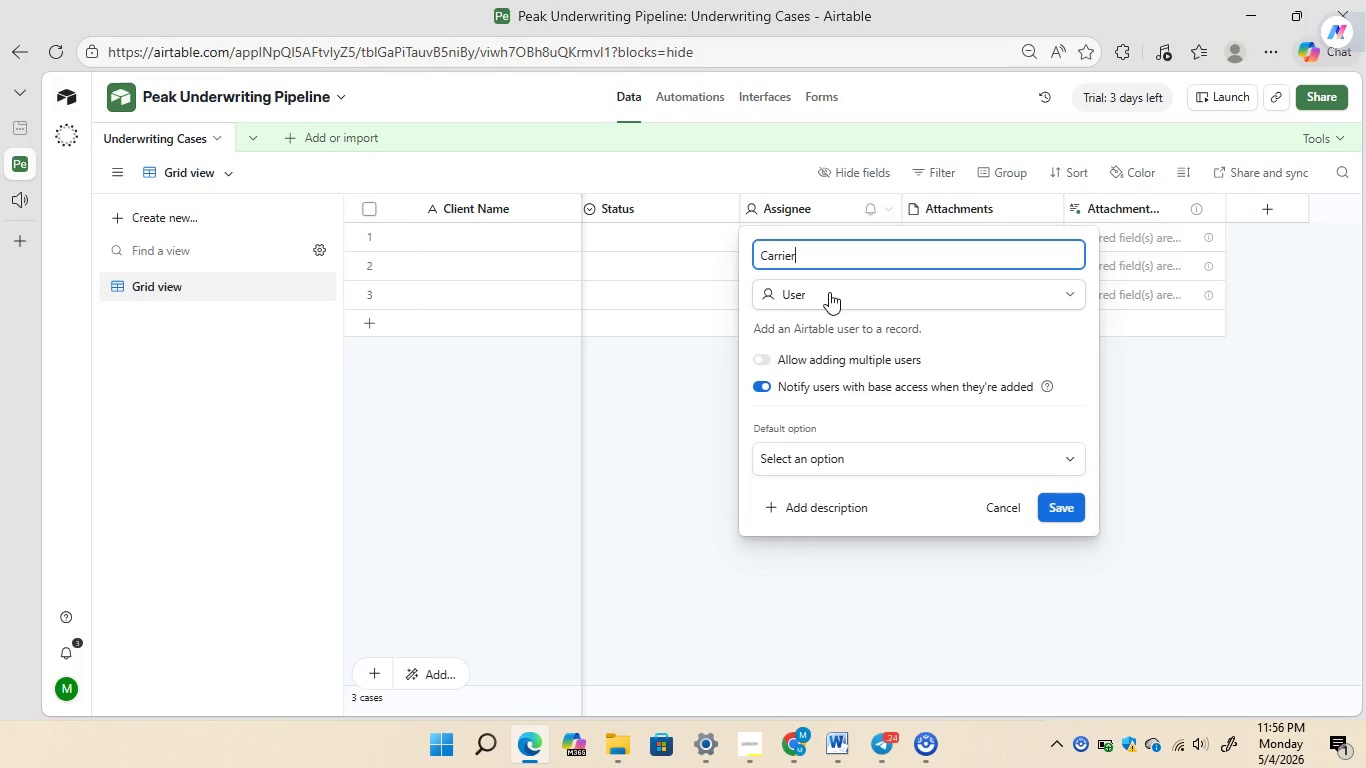 
wait(5.19)
 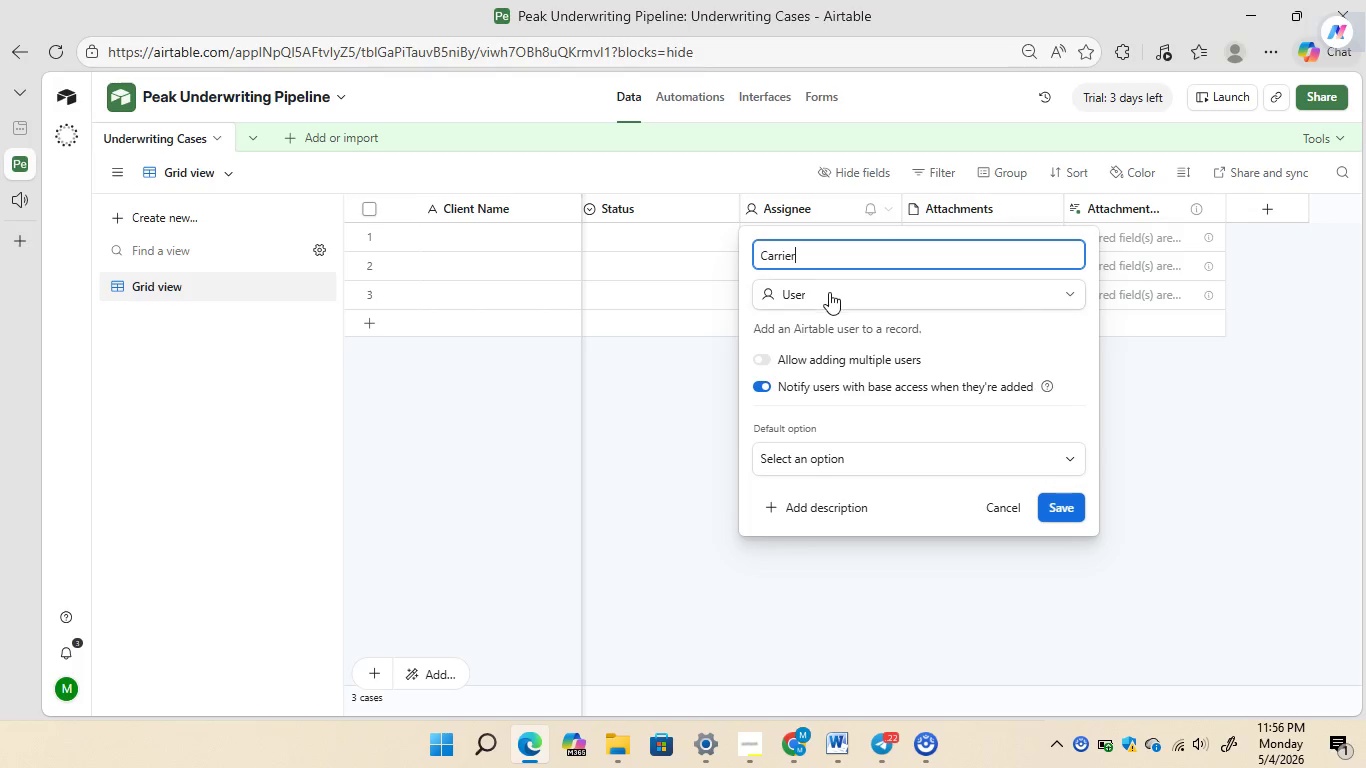 
left_click([829, 292])
 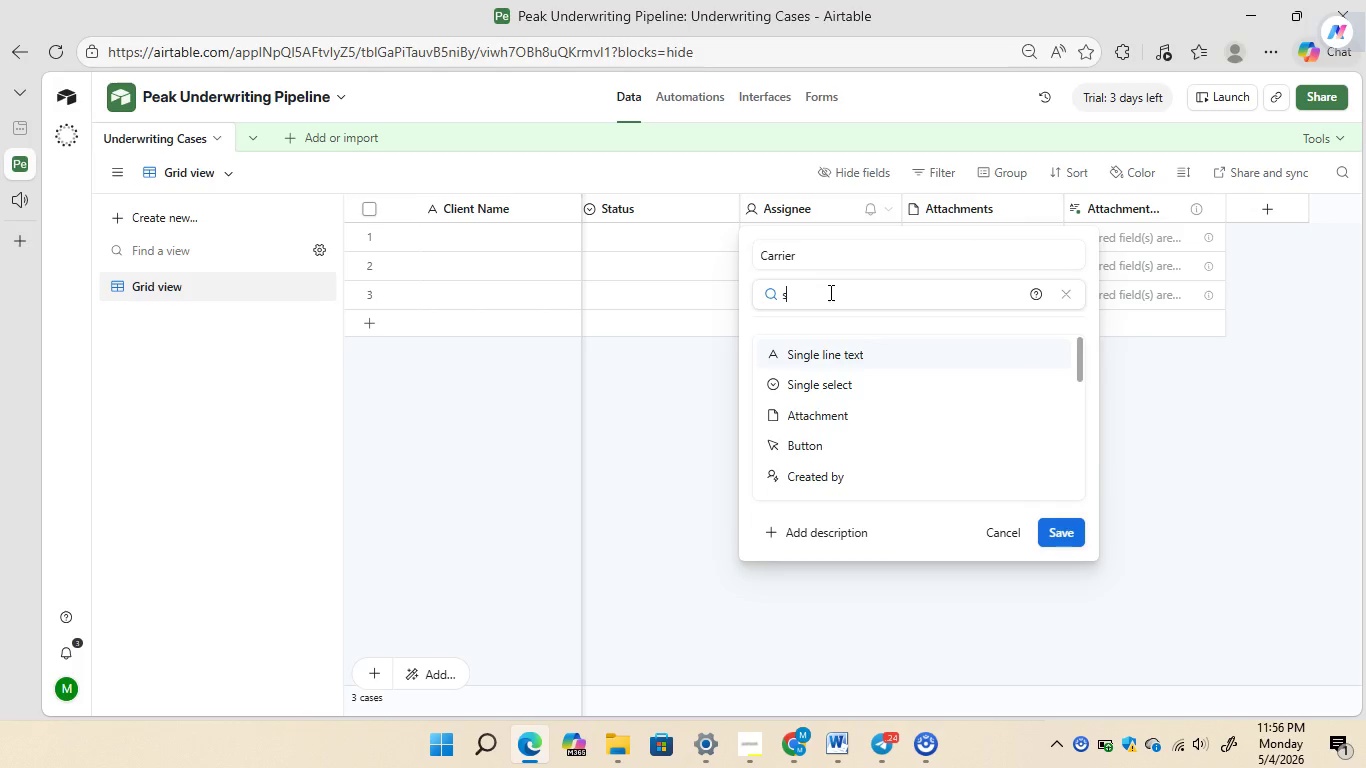 
type(single)
 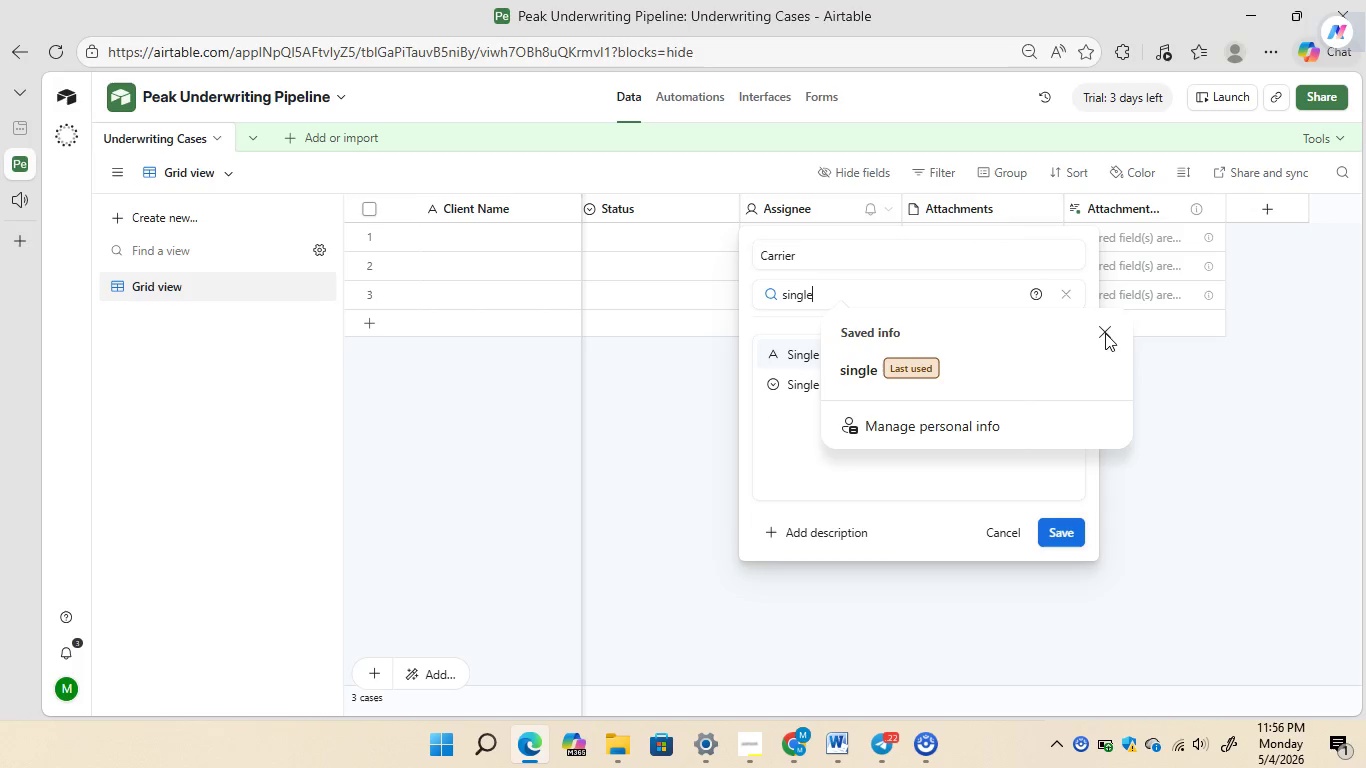 
left_click([1105, 328])
 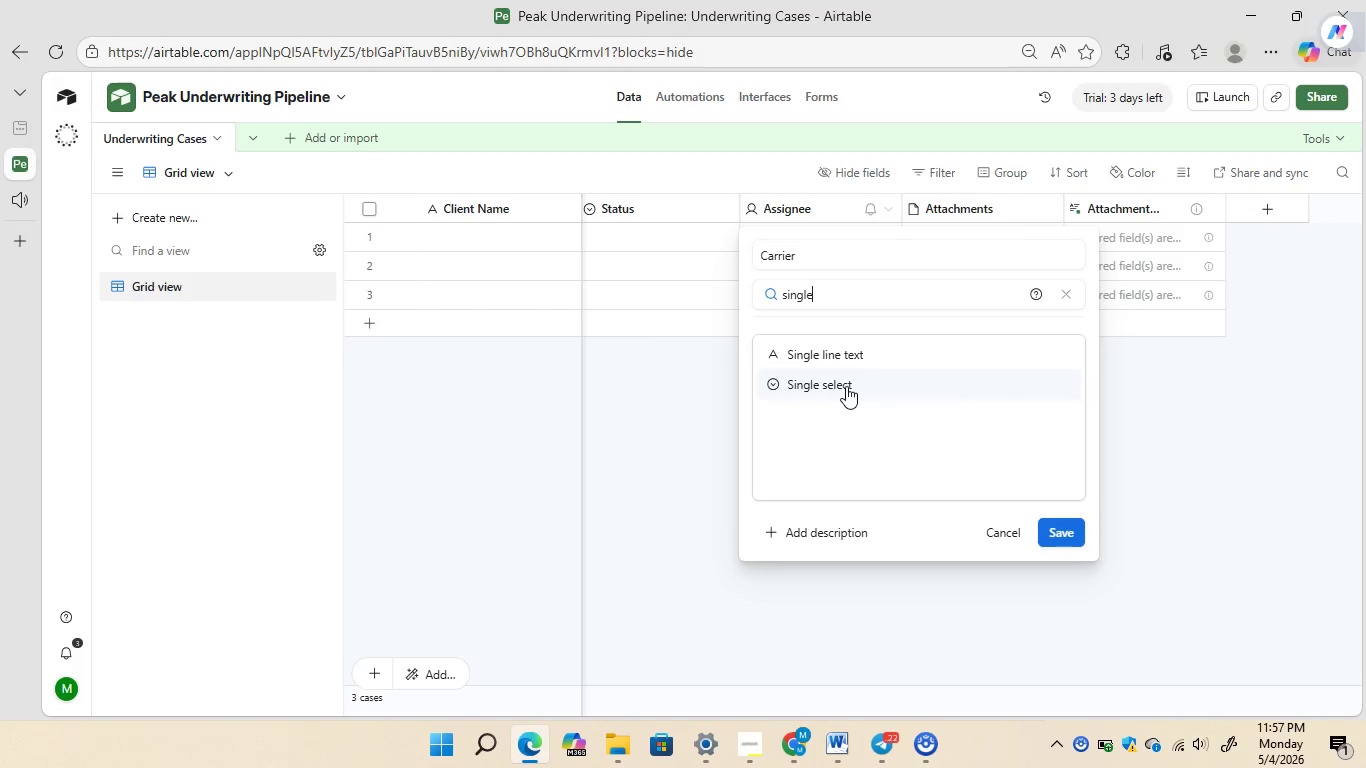 
left_click([846, 386])
 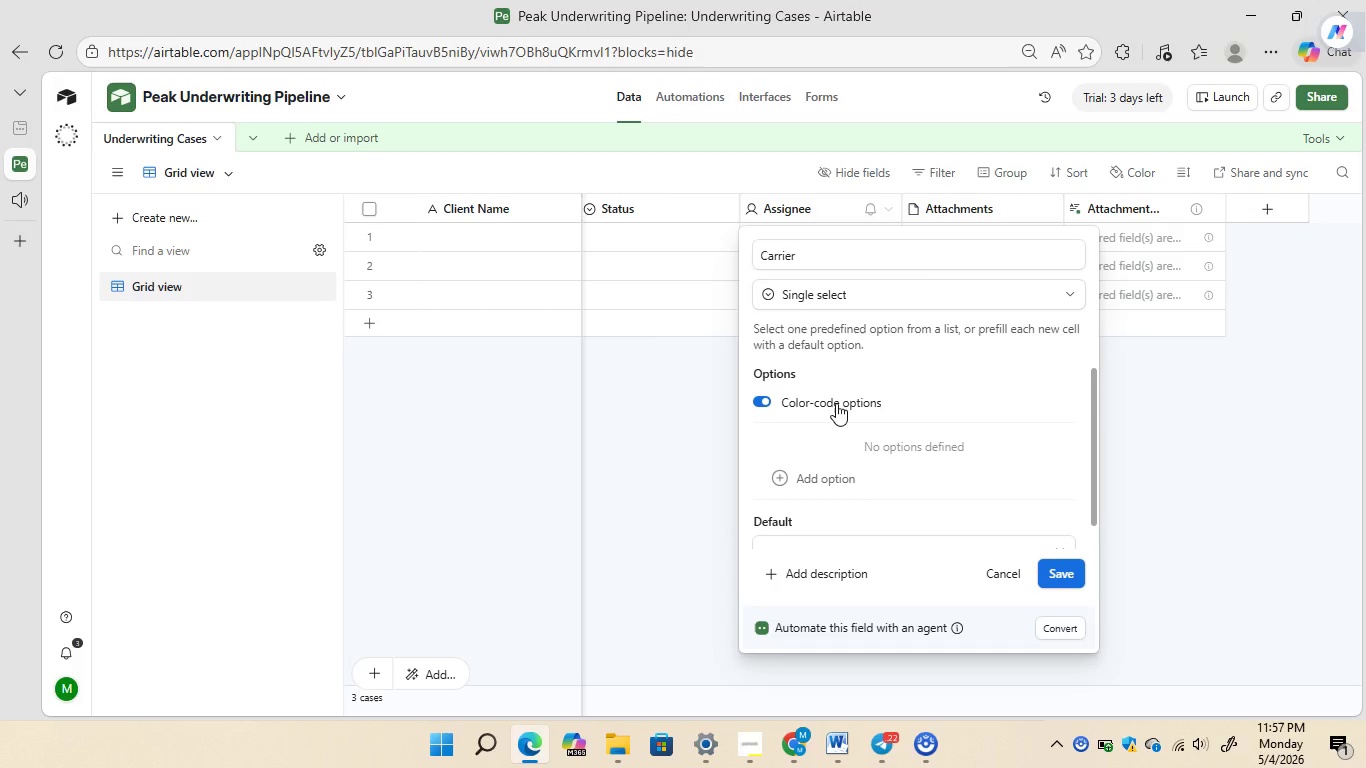 
left_click([779, 481])
 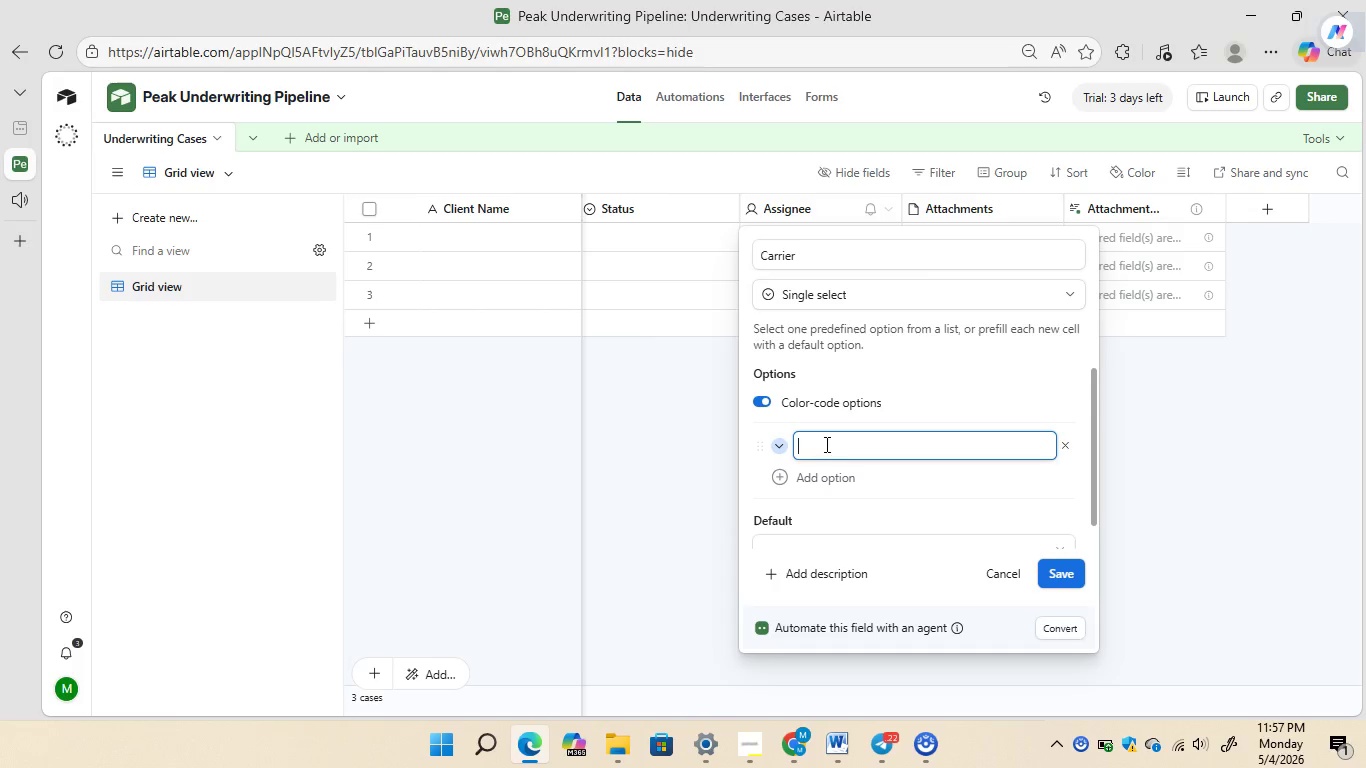 
type(Prudential)
 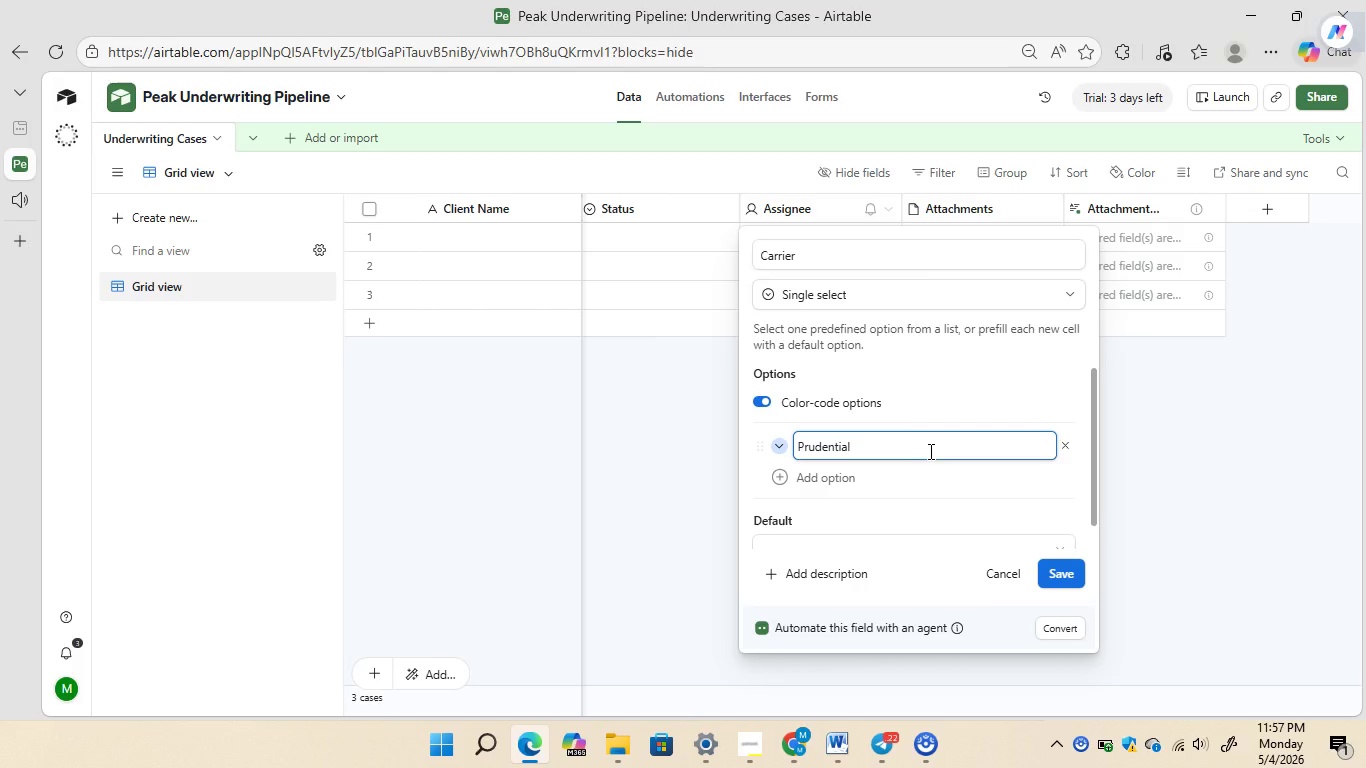 
wait(10.75)
 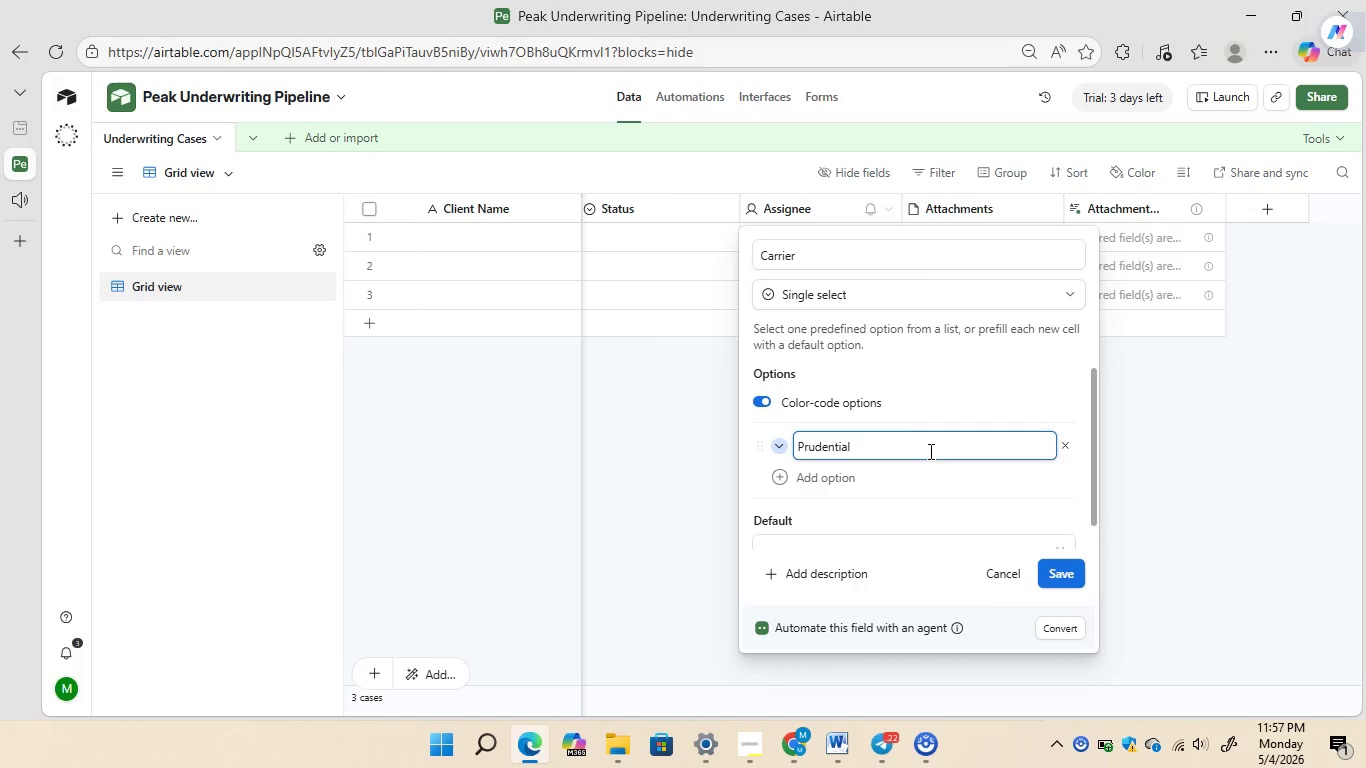 
left_click([779, 475])
 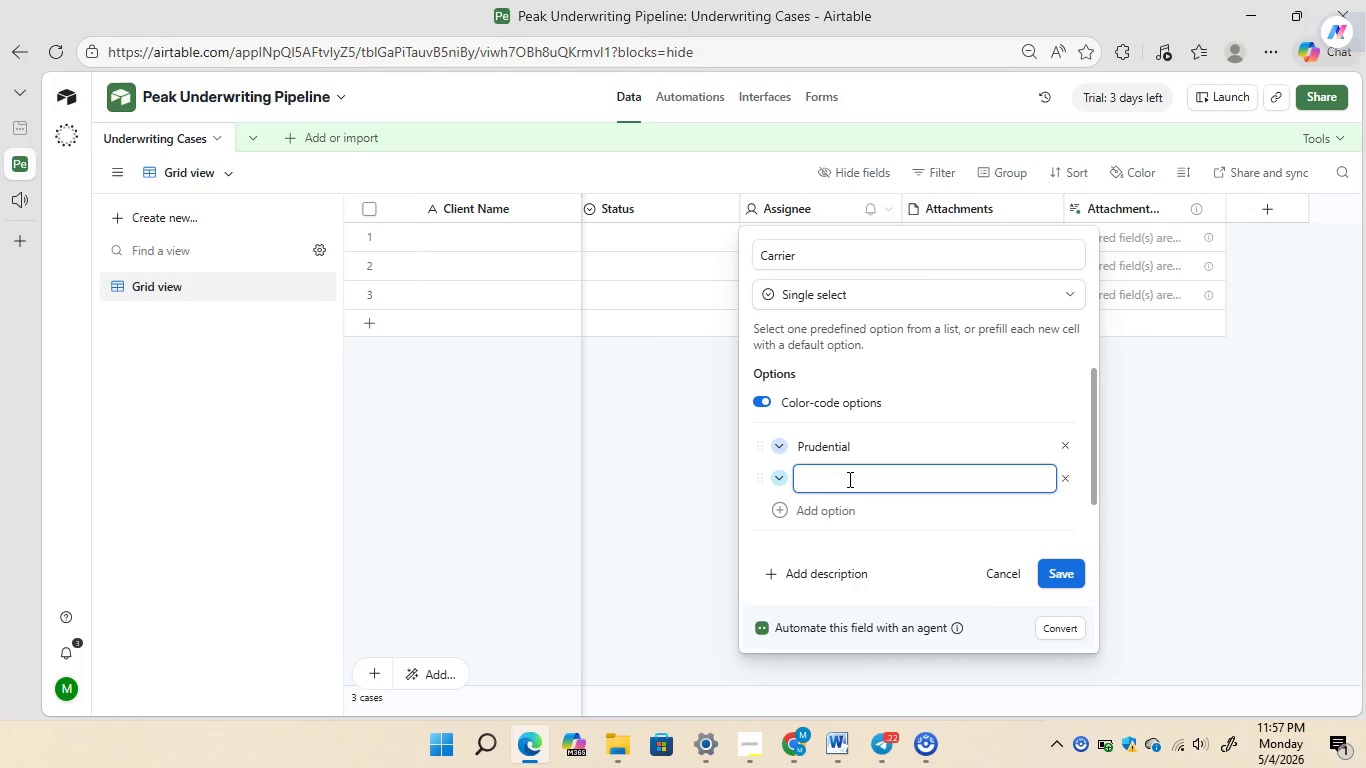 
type(Trans)
 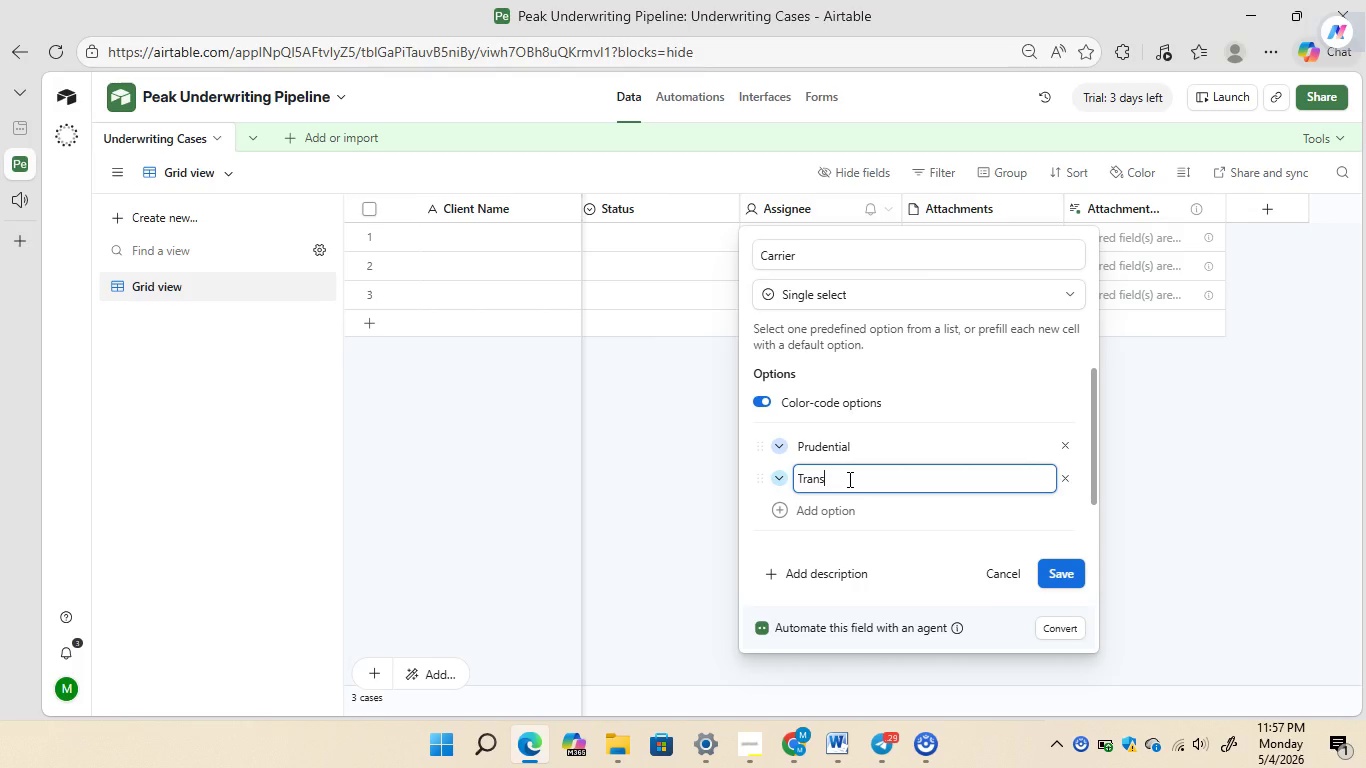 
type(america)
 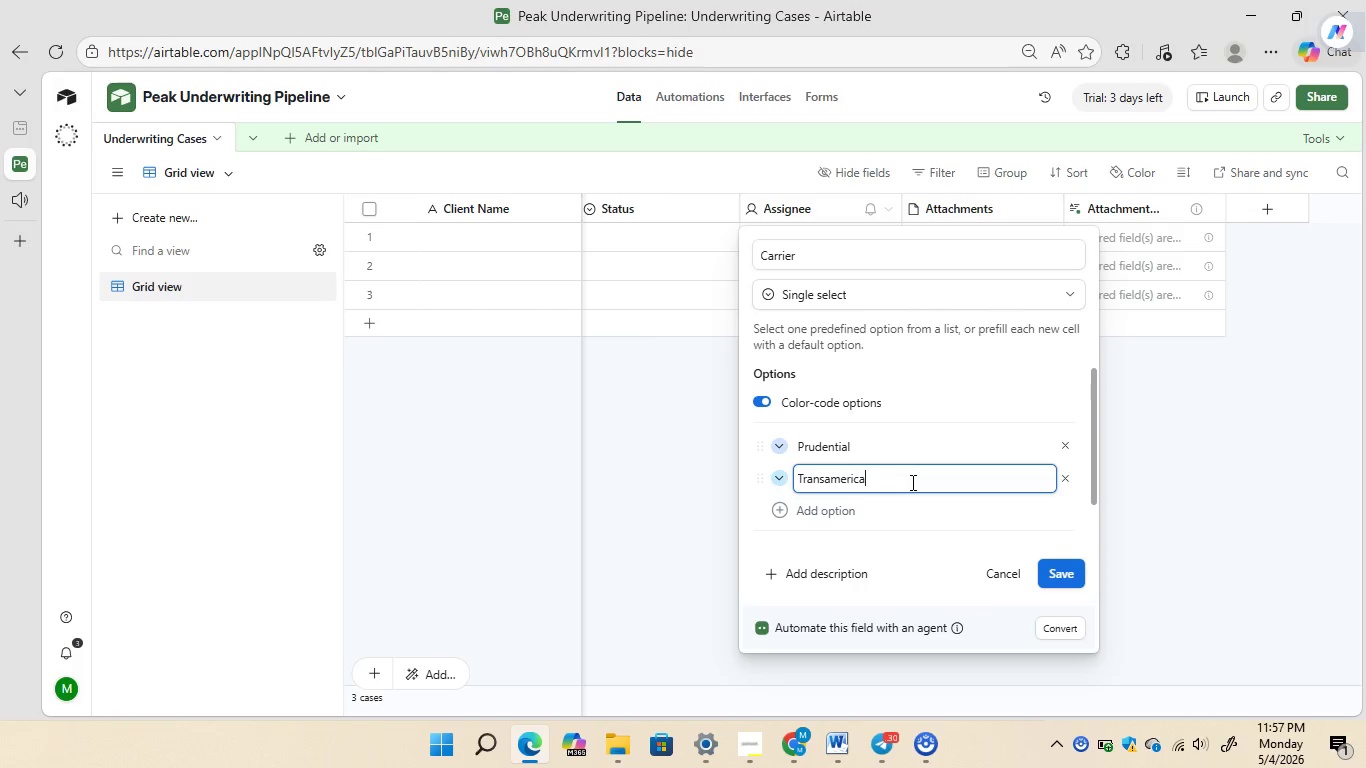 
wait(7.14)
 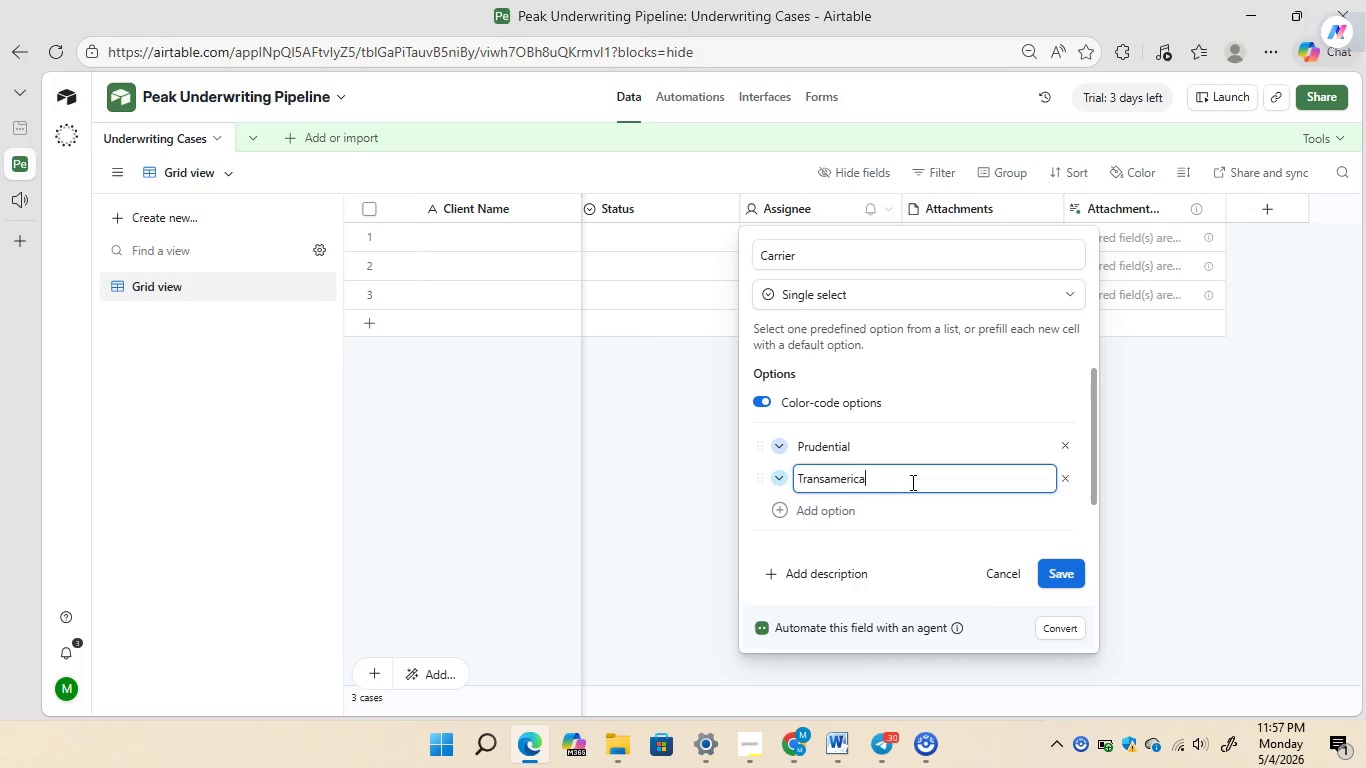 
left_click([789, 507])
 